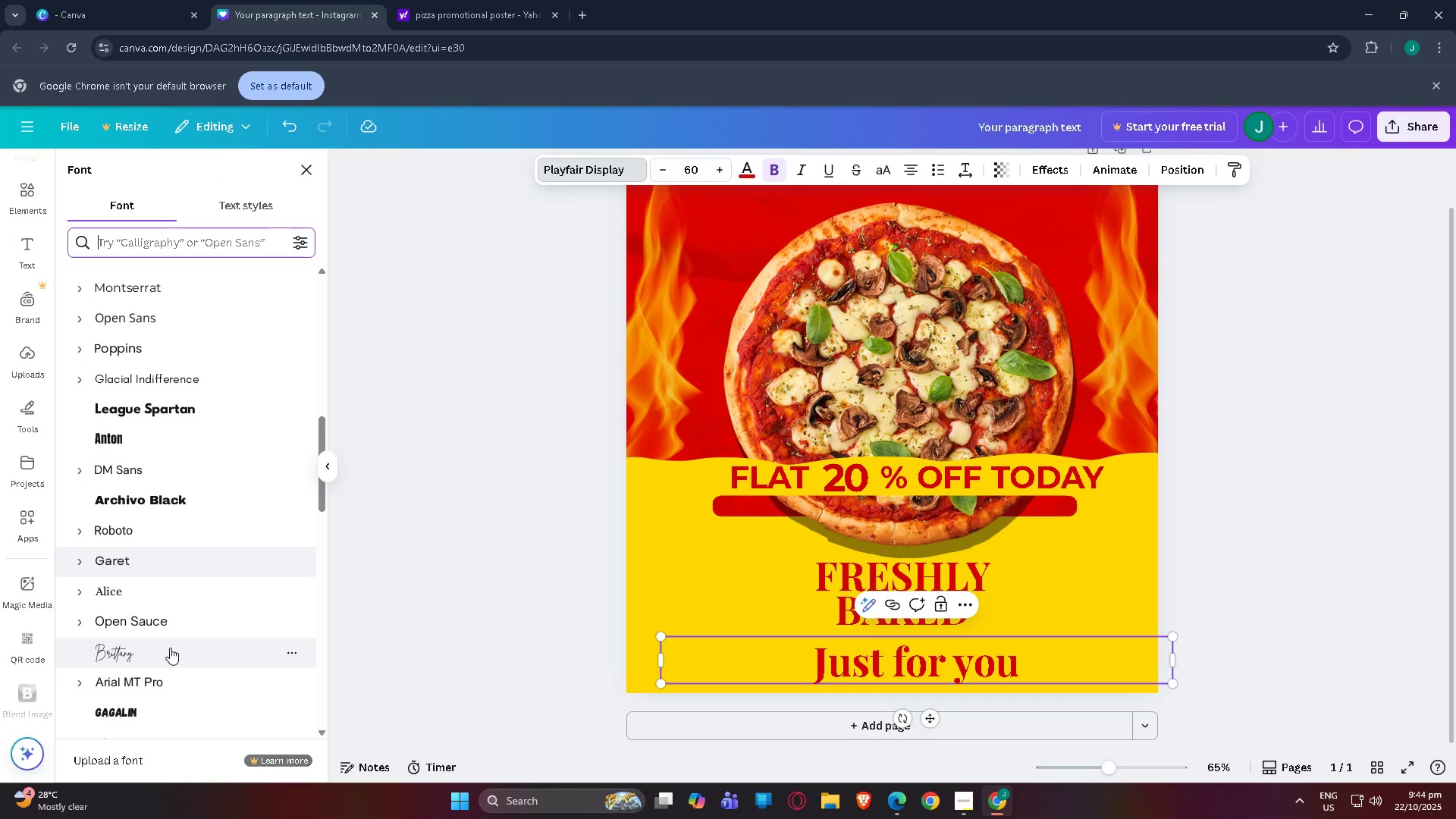 
left_click([170, 648])
 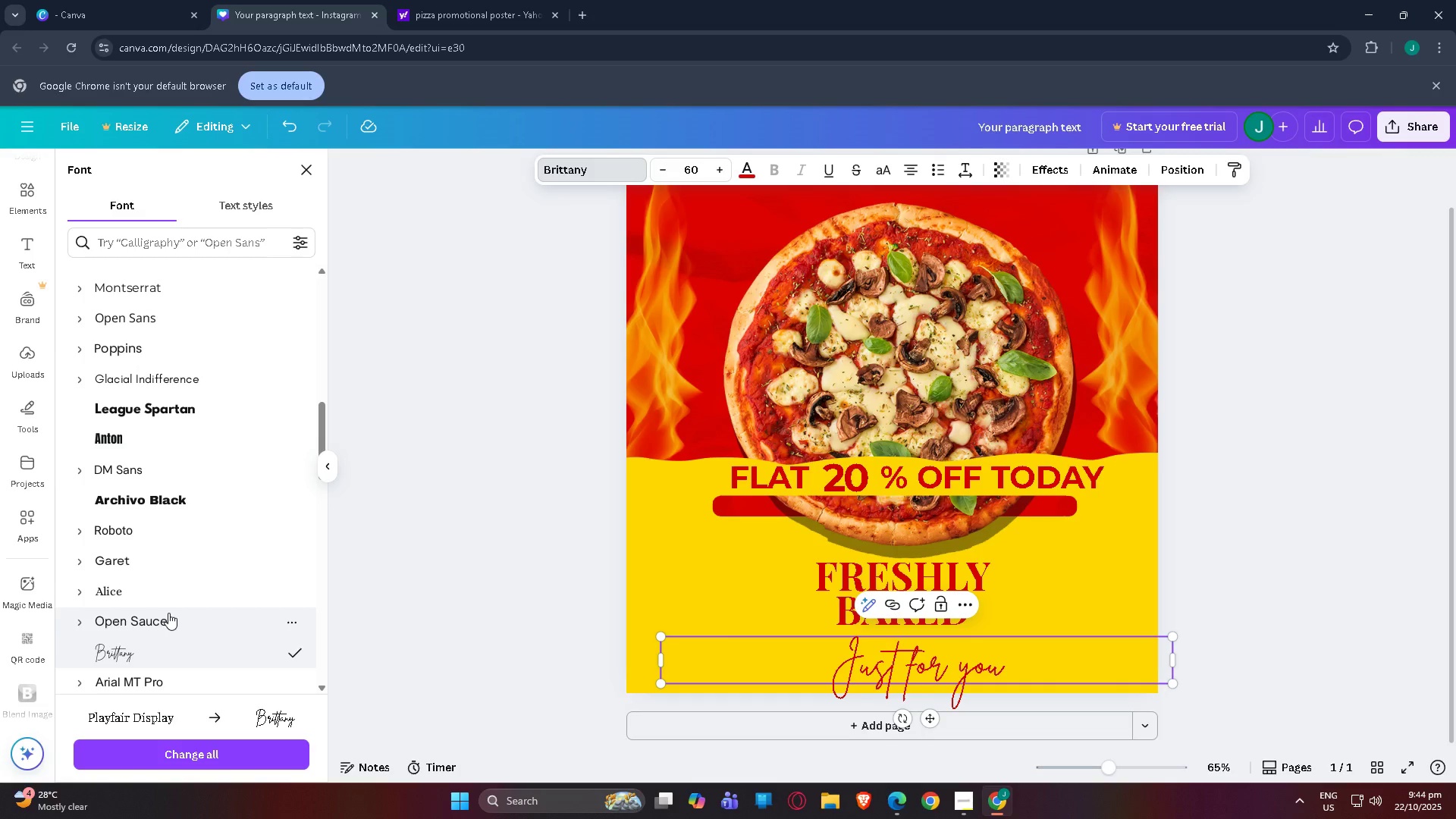 
scroll: coordinate [184, 630], scroll_direction: down, amount: 4.0
 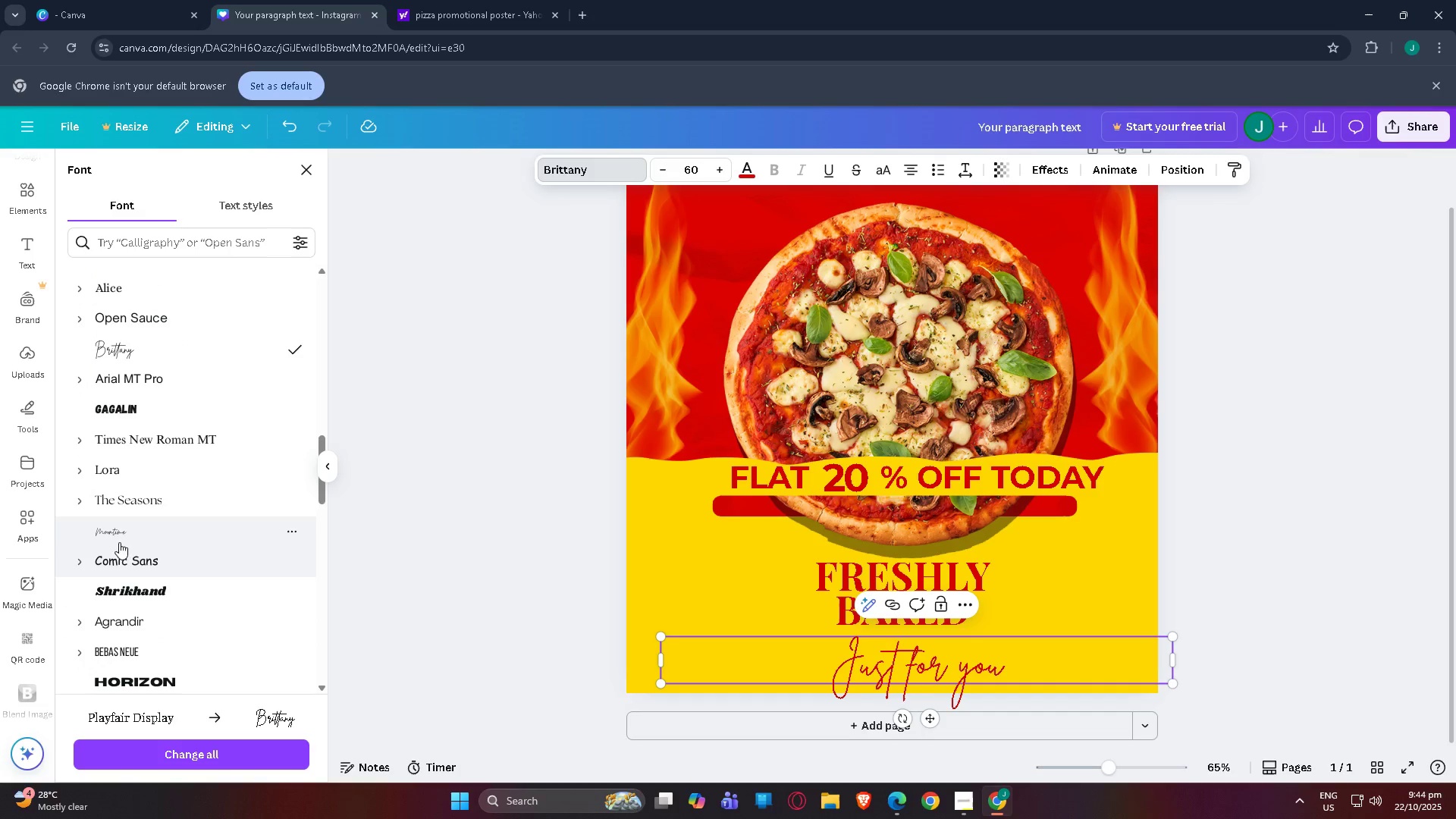 
left_click([119, 535])
 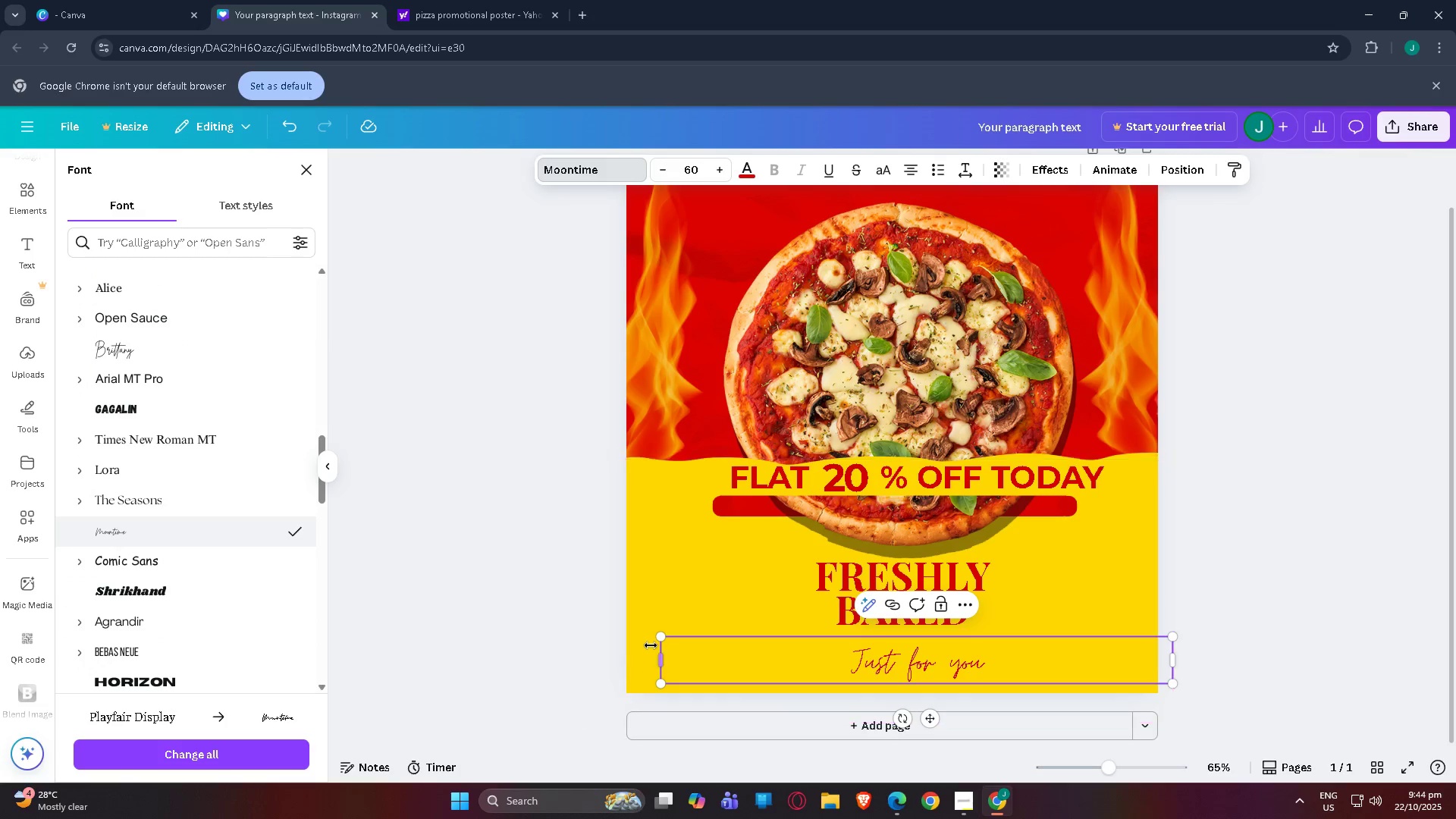 
left_click_drag(start_coordinate=[659, 635], to_coordinate=[620, 613])
 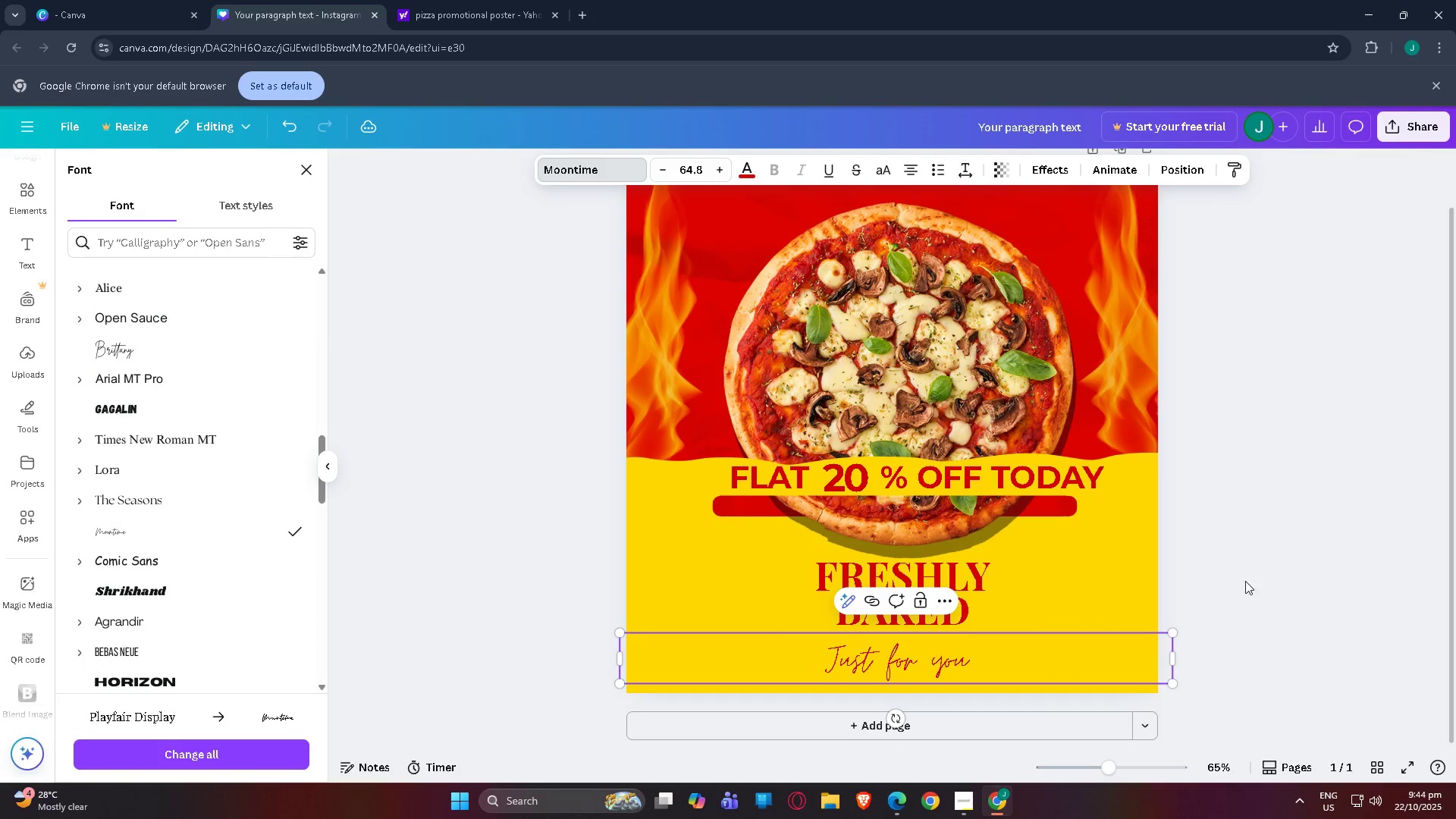 
left_click([1272, 581])
 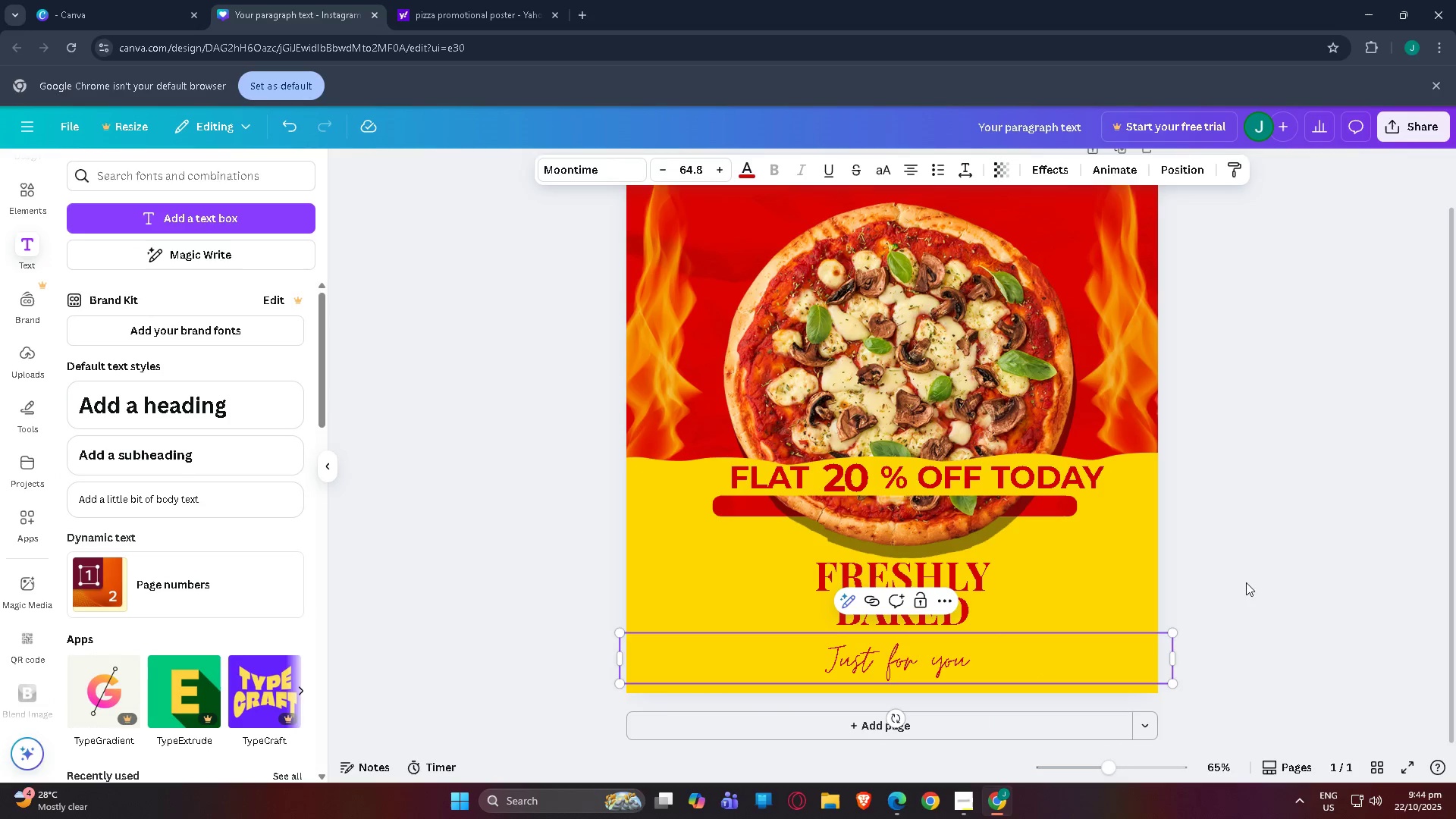 
left_click([1272, 570])
 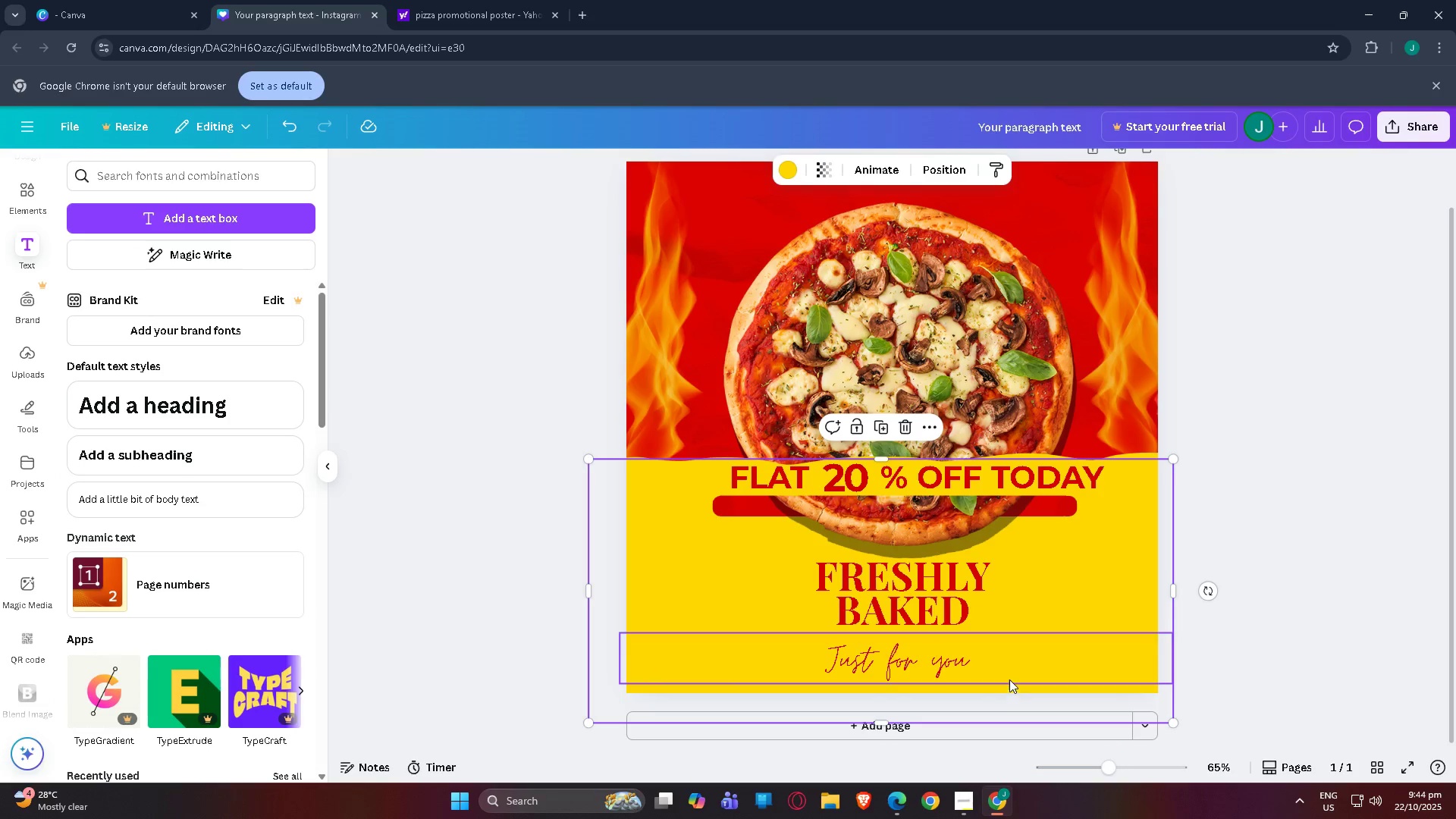 
double_click([1009, 674])
 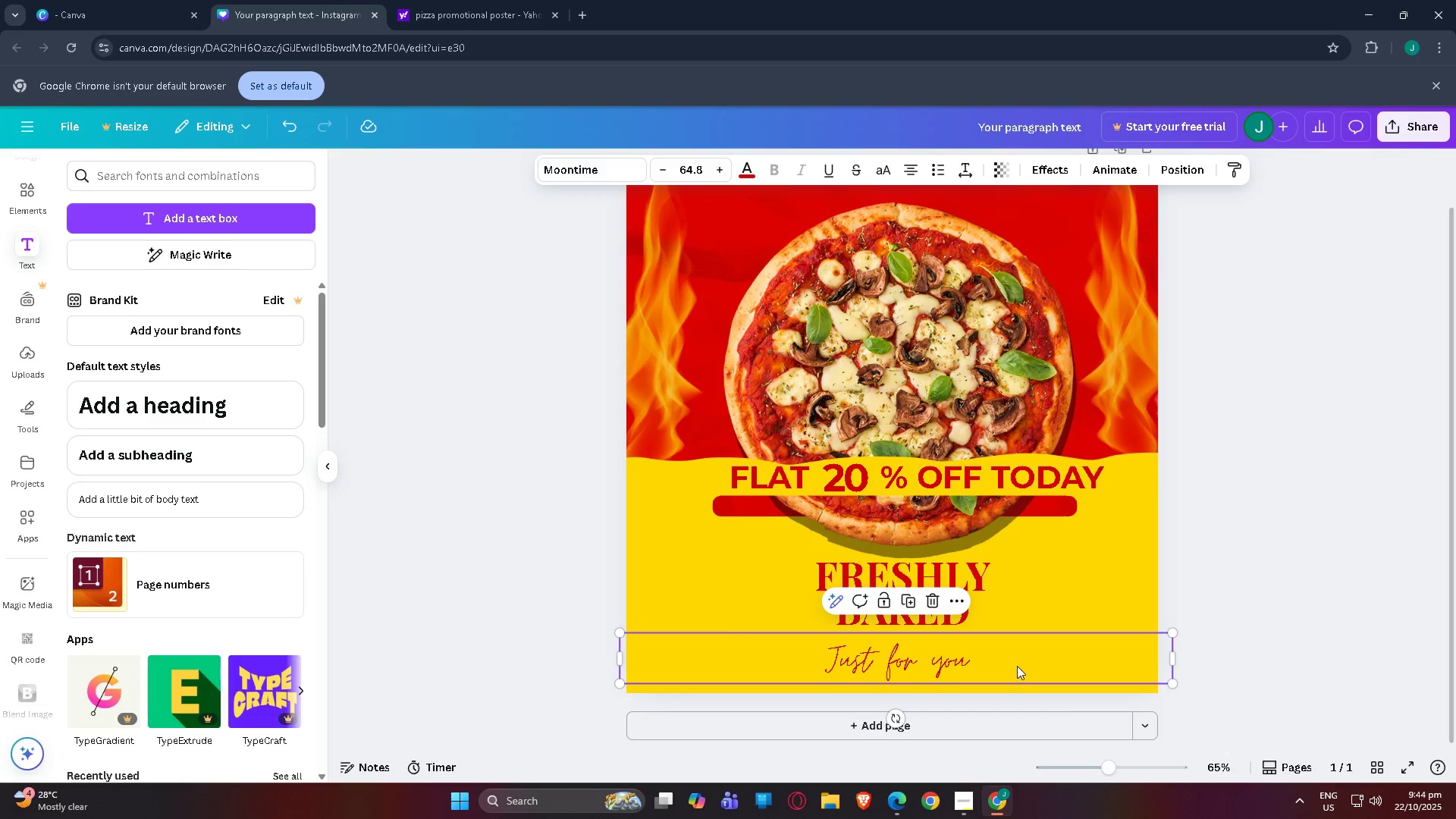 
left_click_drag(start_coordinate=[1025, 660], to_coordinate=[1027, 648])
 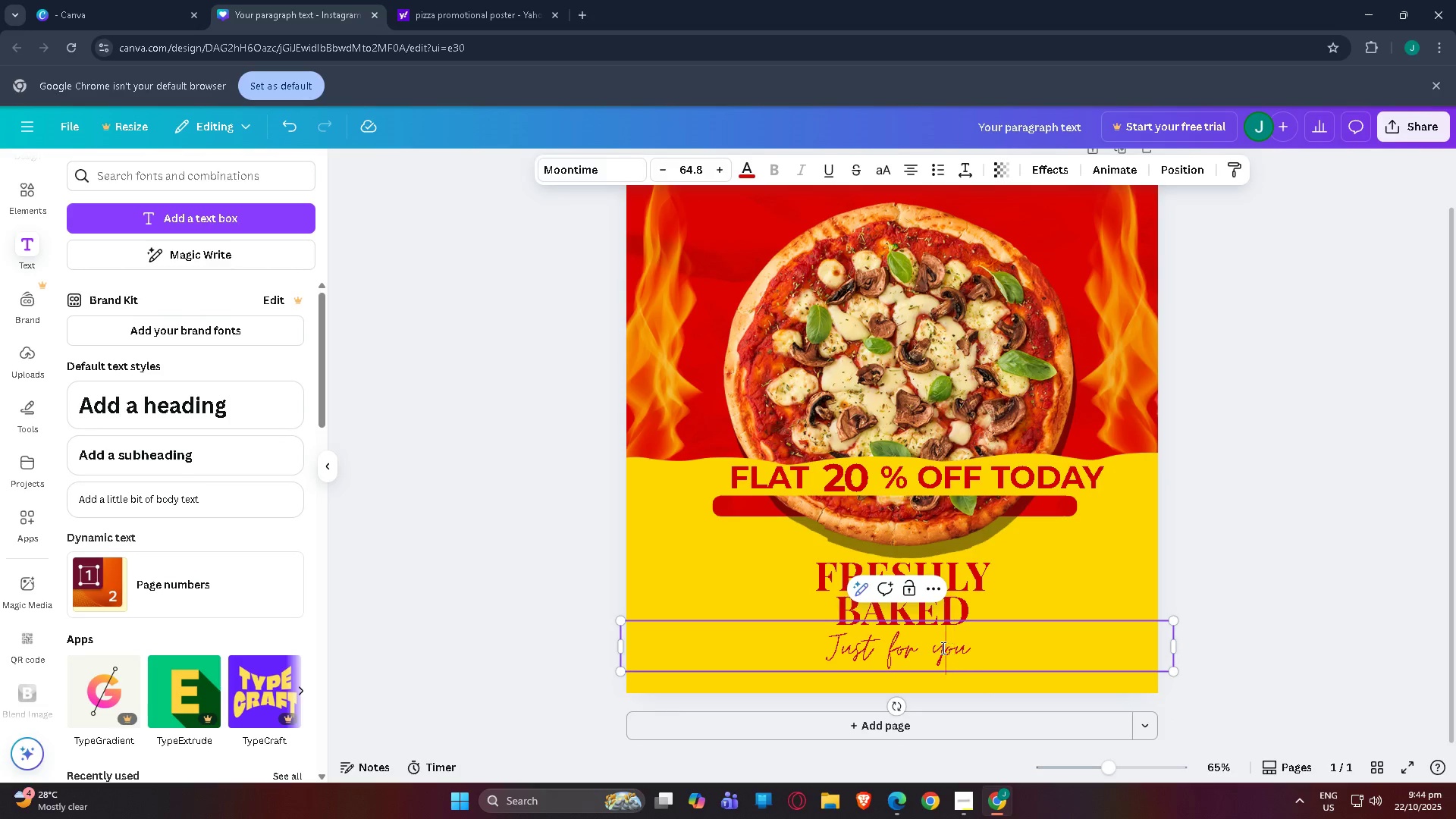 
double_click([942, 648])
 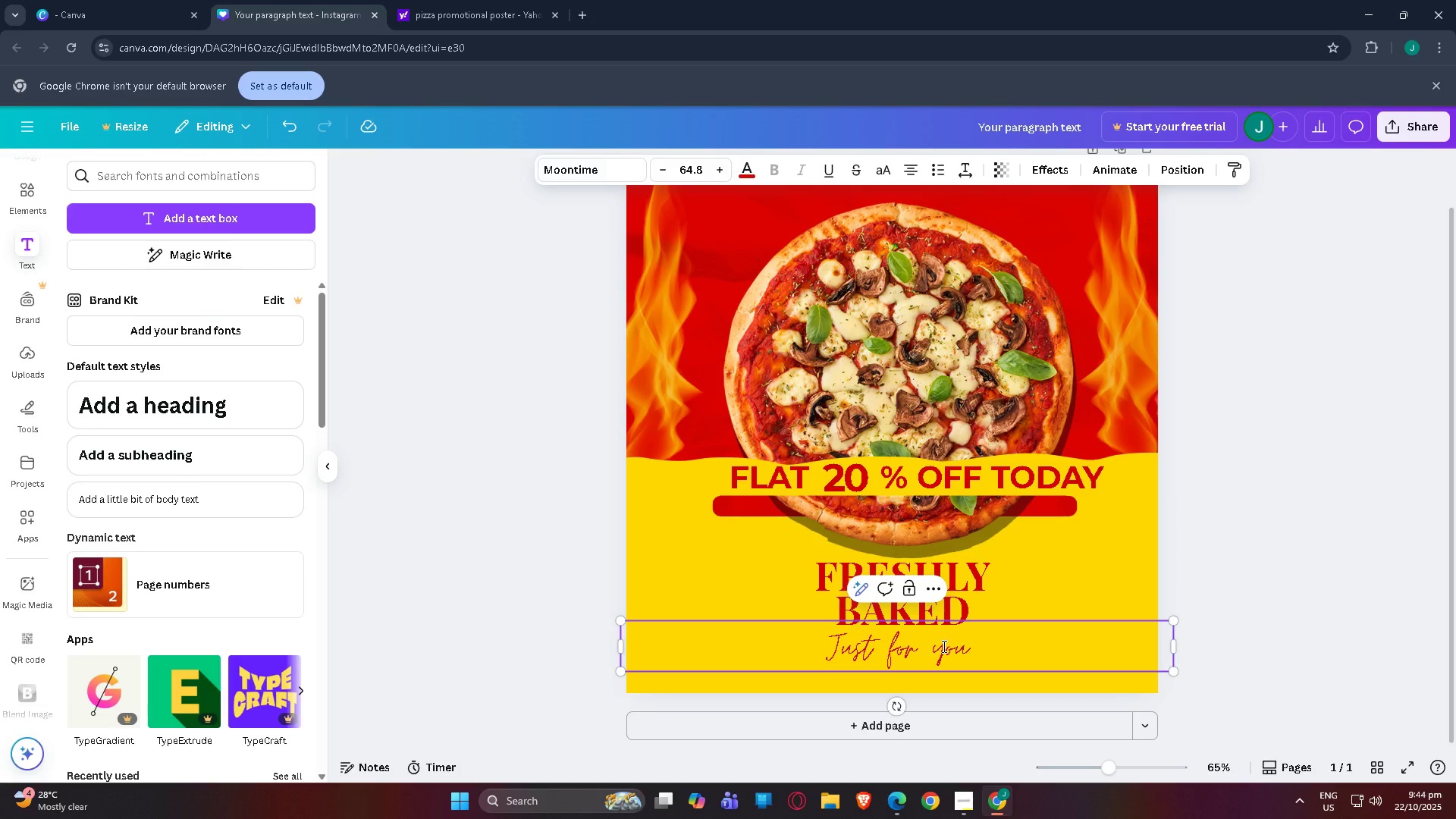 
key(Shift+Backspace)
 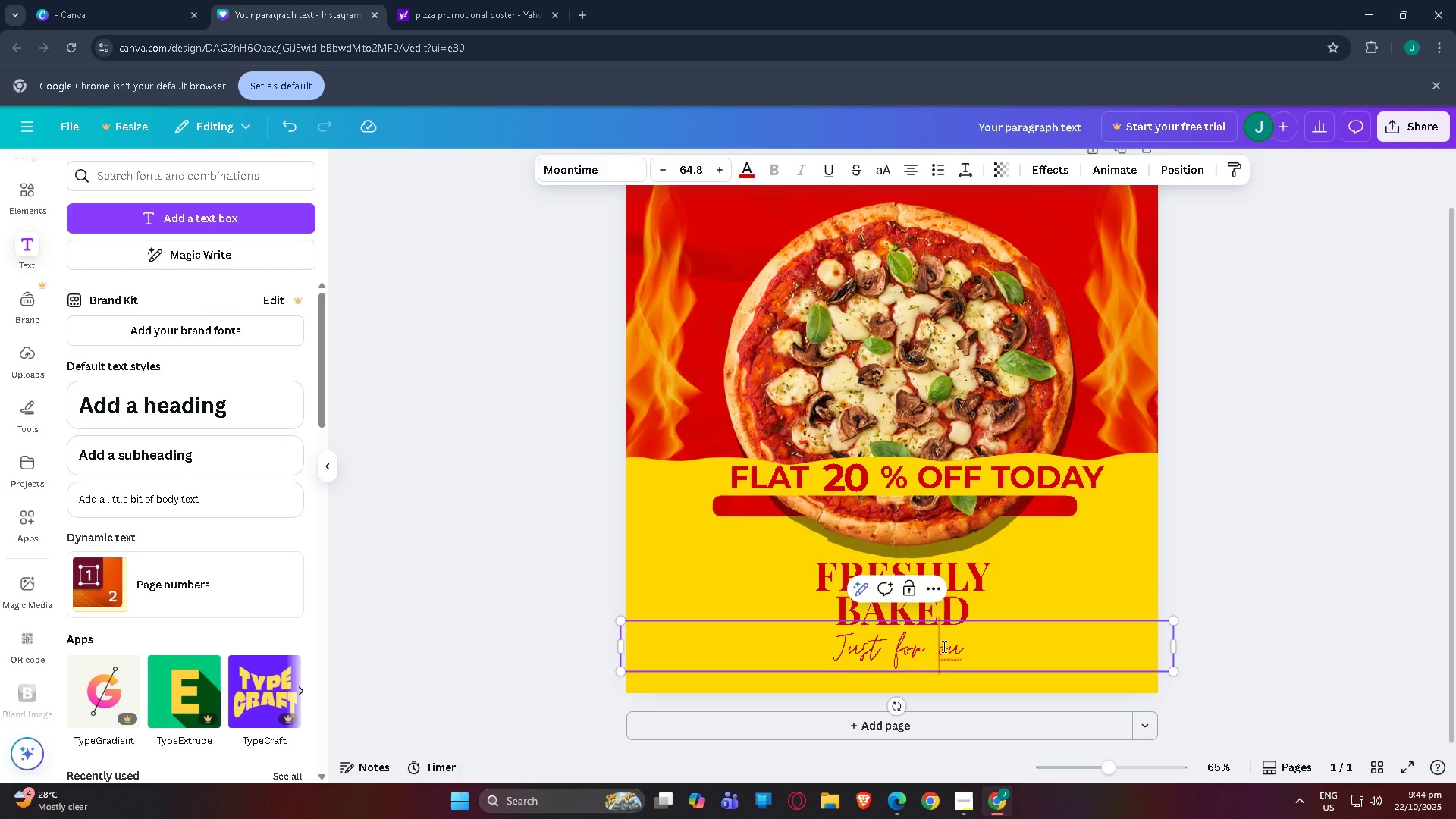 
key(Shift+Y)
 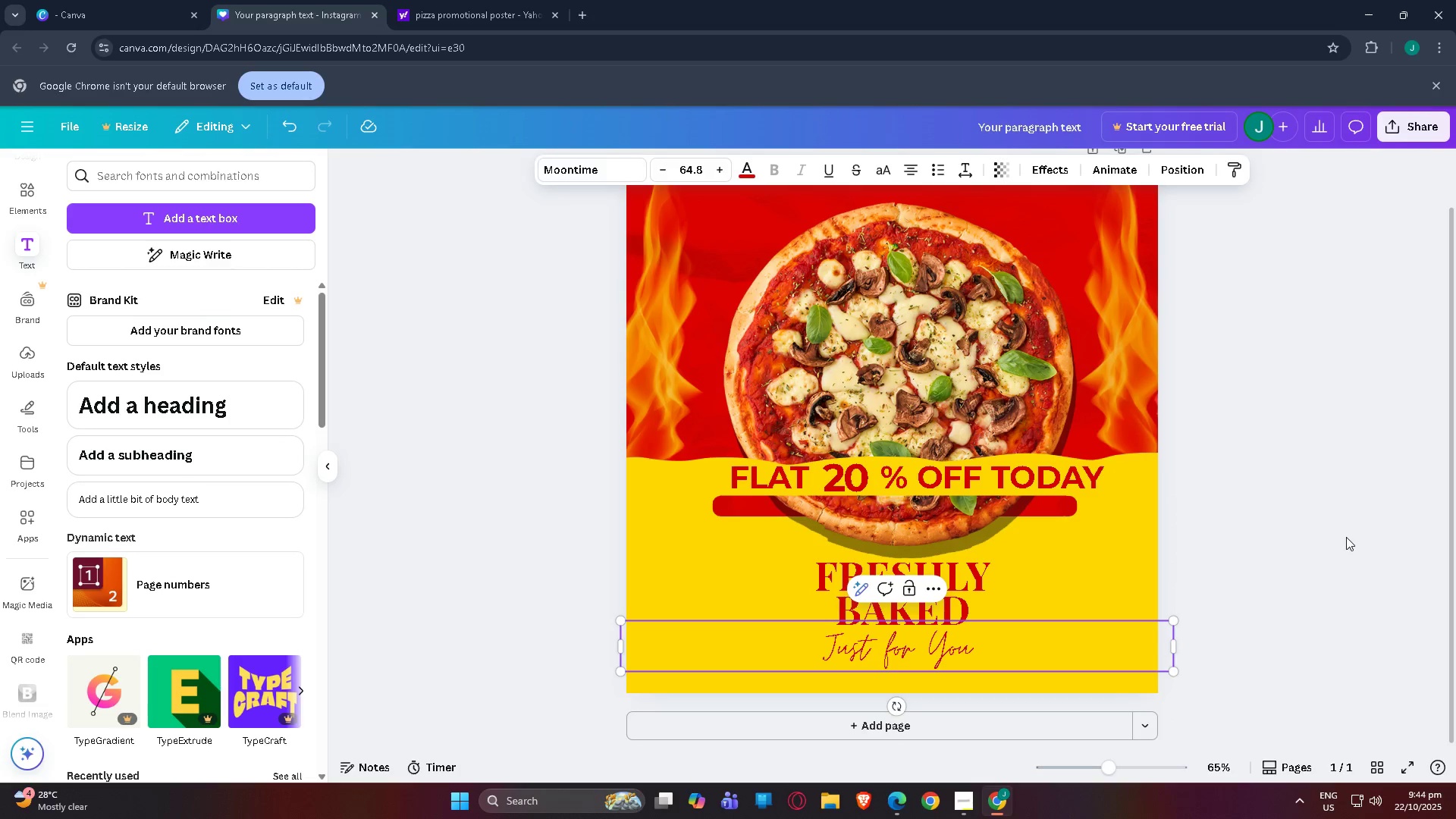 
left_click([1338, 544])
 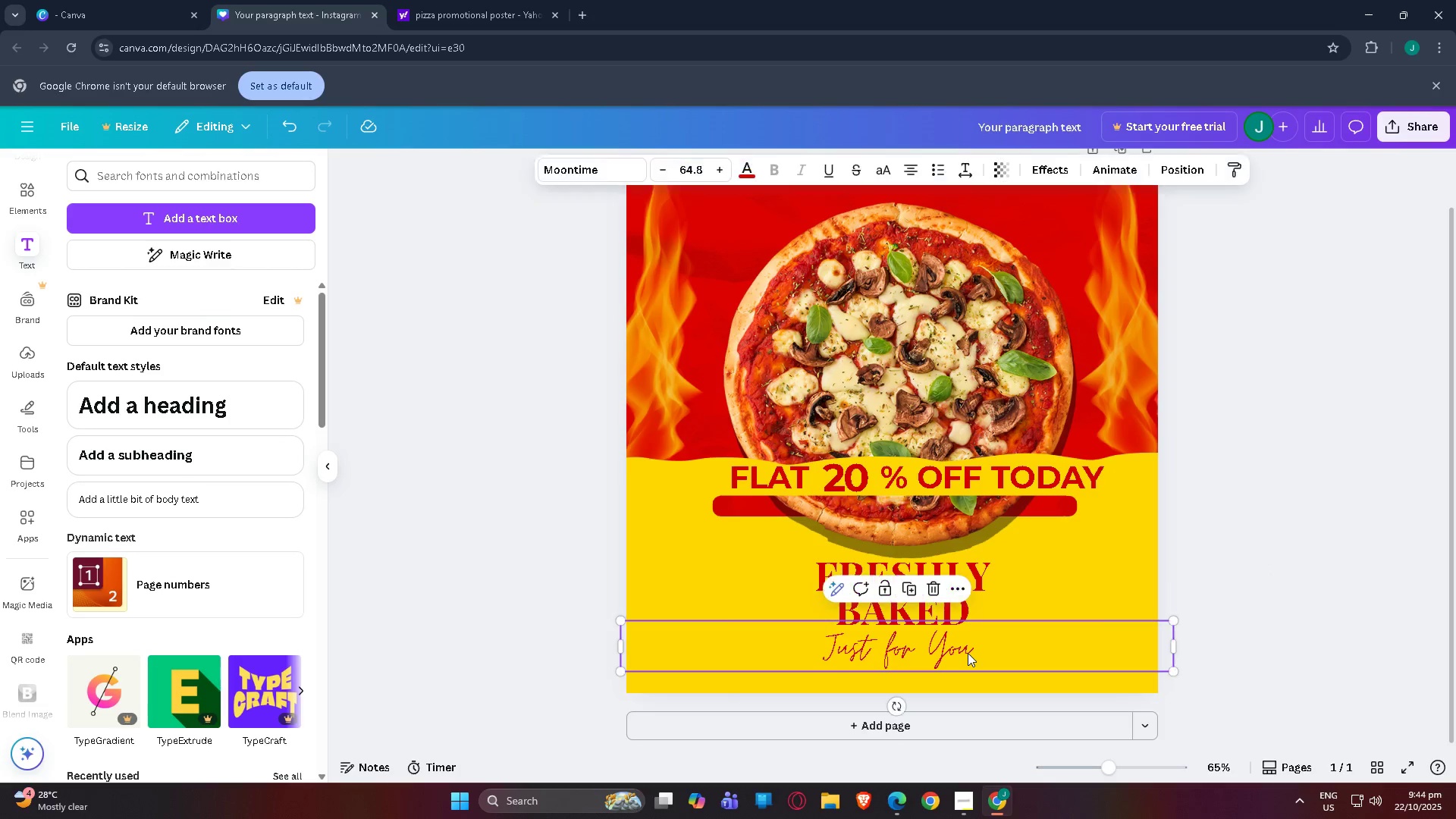 
left_click([968, 653])
 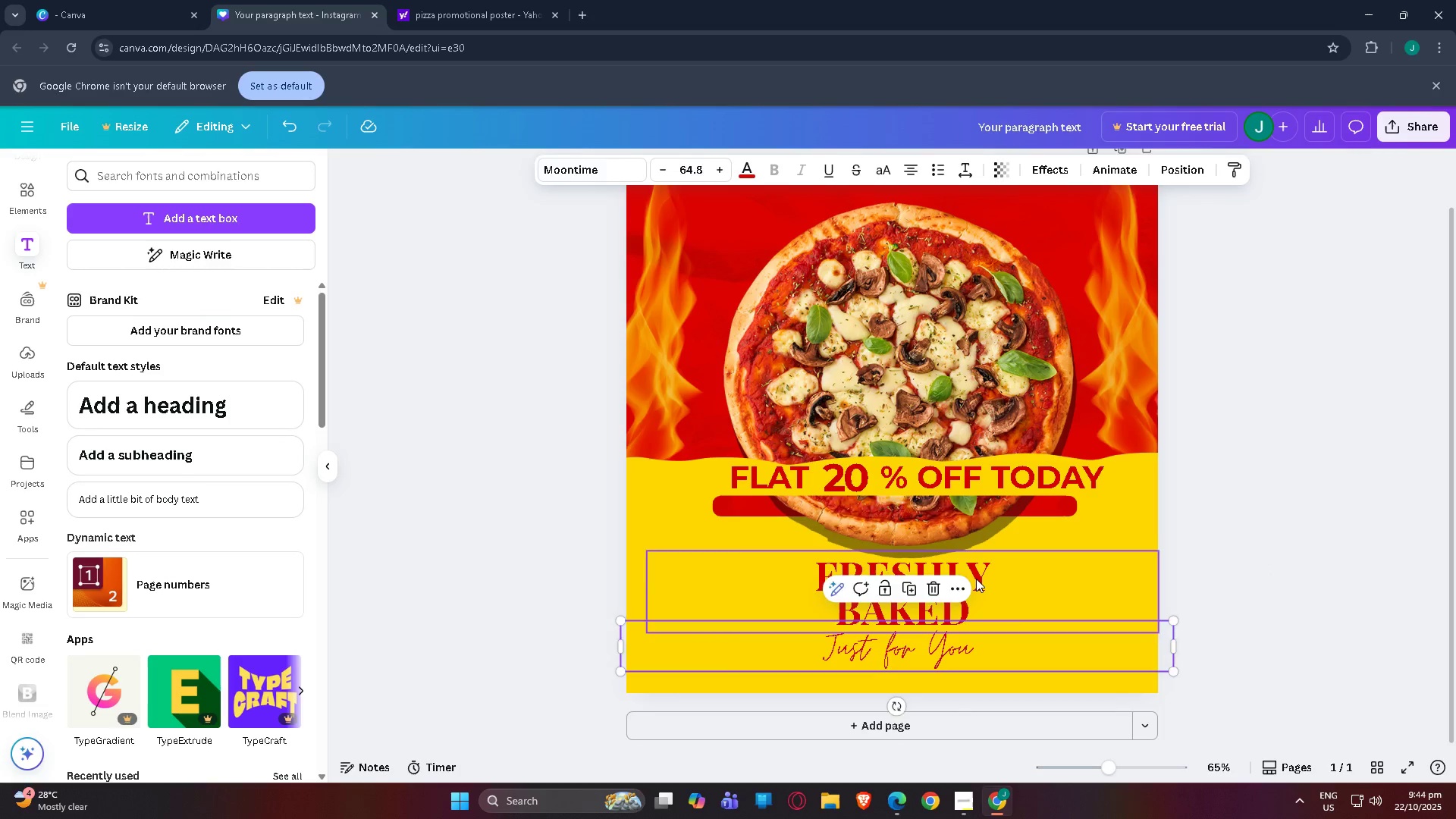 
left_click_drag(start_coordinate=[976, 579], to_coordinate=[977, 573])
 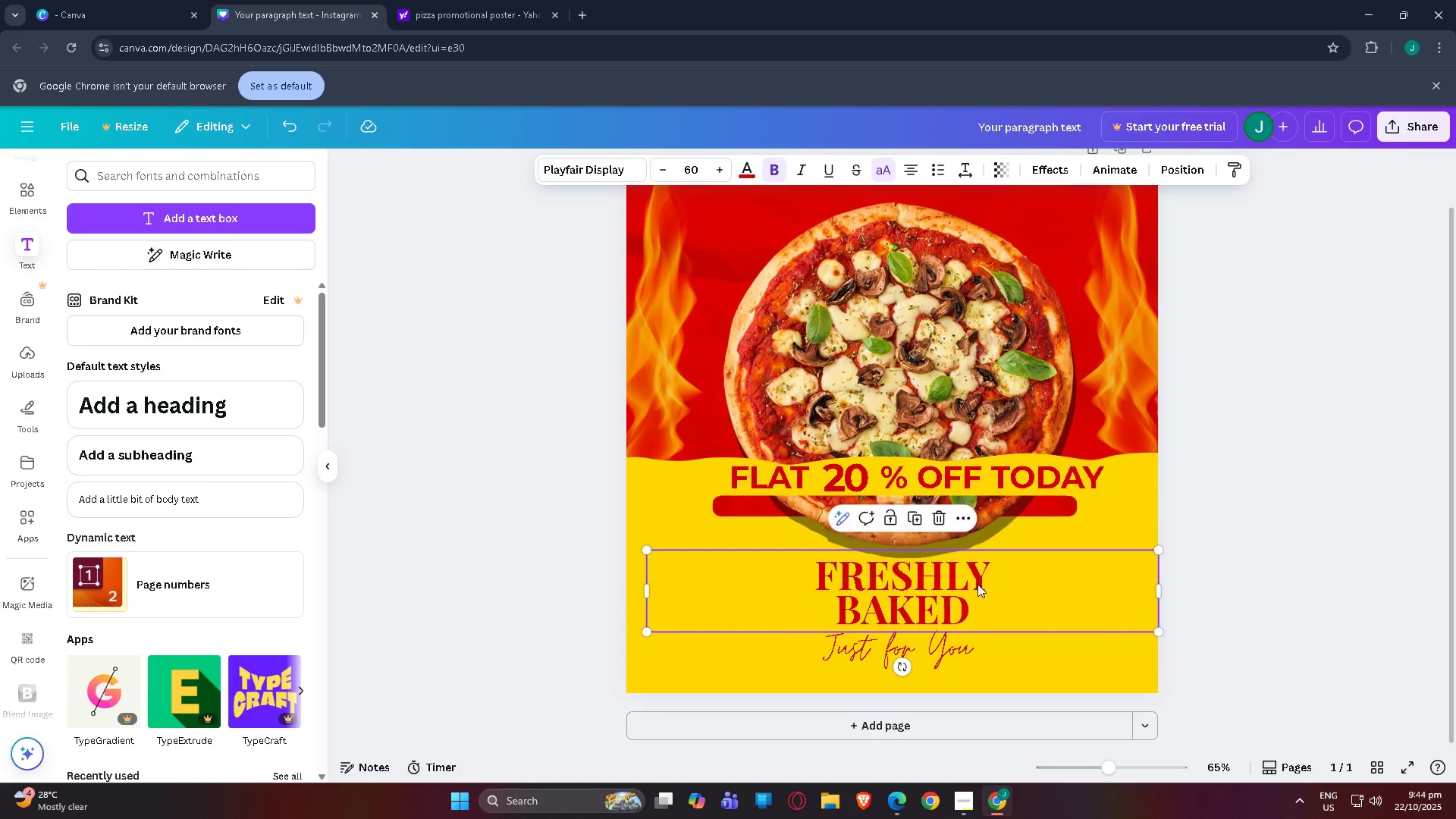 
left_click_drag(start_coordinate=[975, 647], to_coordinate=[977, 642])
 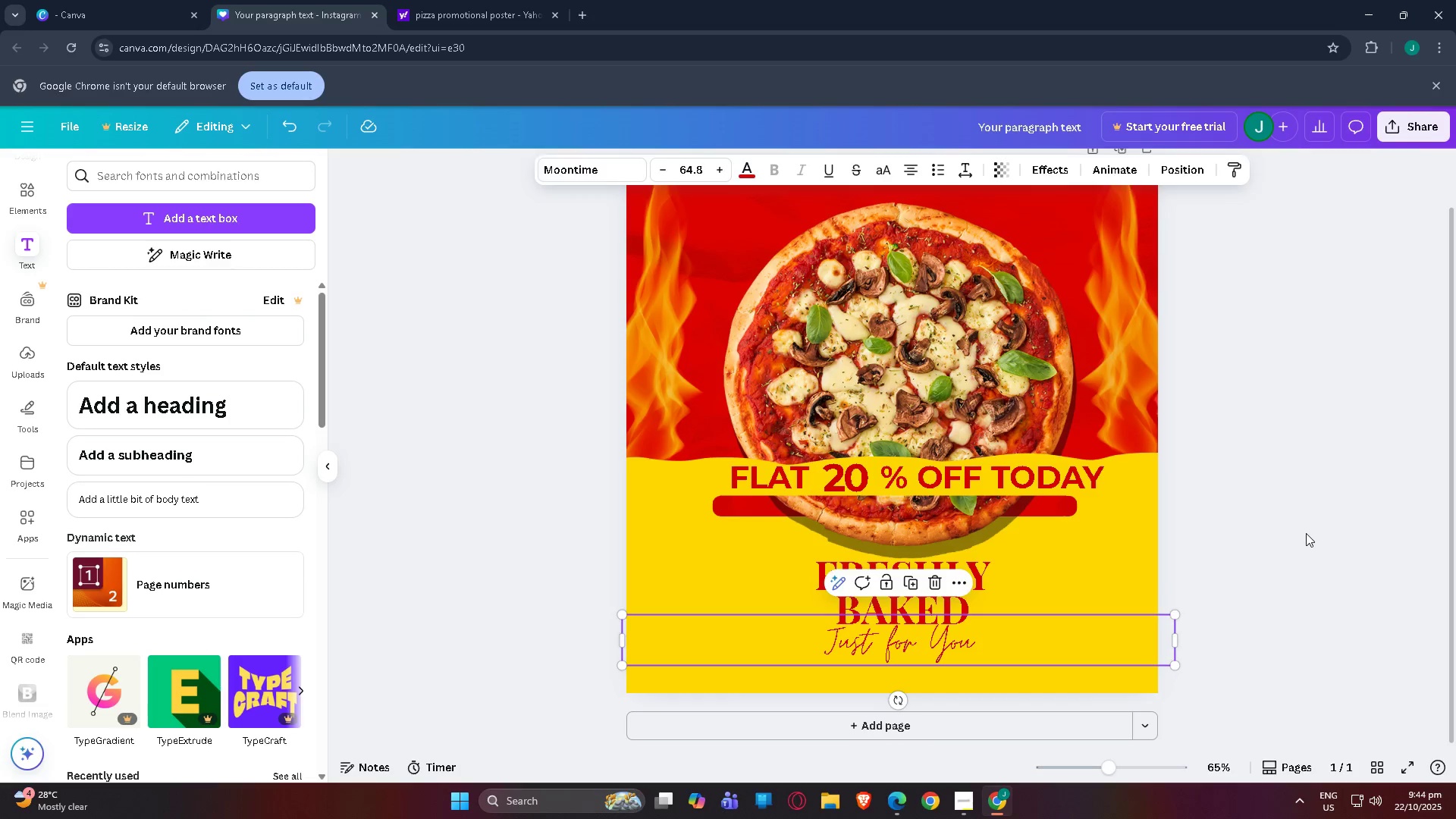 
left_click([1306, 533])
 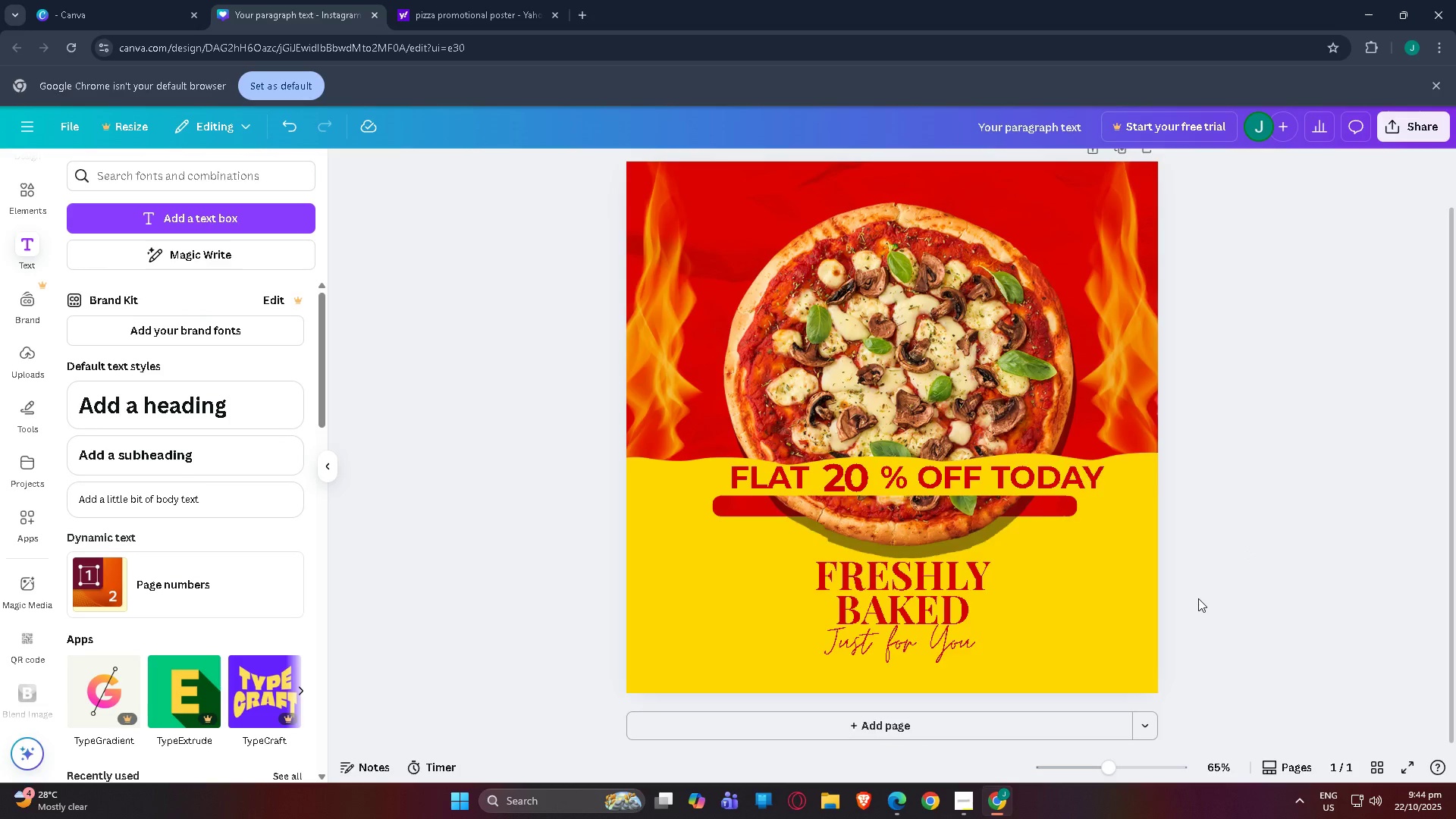 
scroll: coordinate [1198, 598], scroll_direction: up, amount: 1.0
 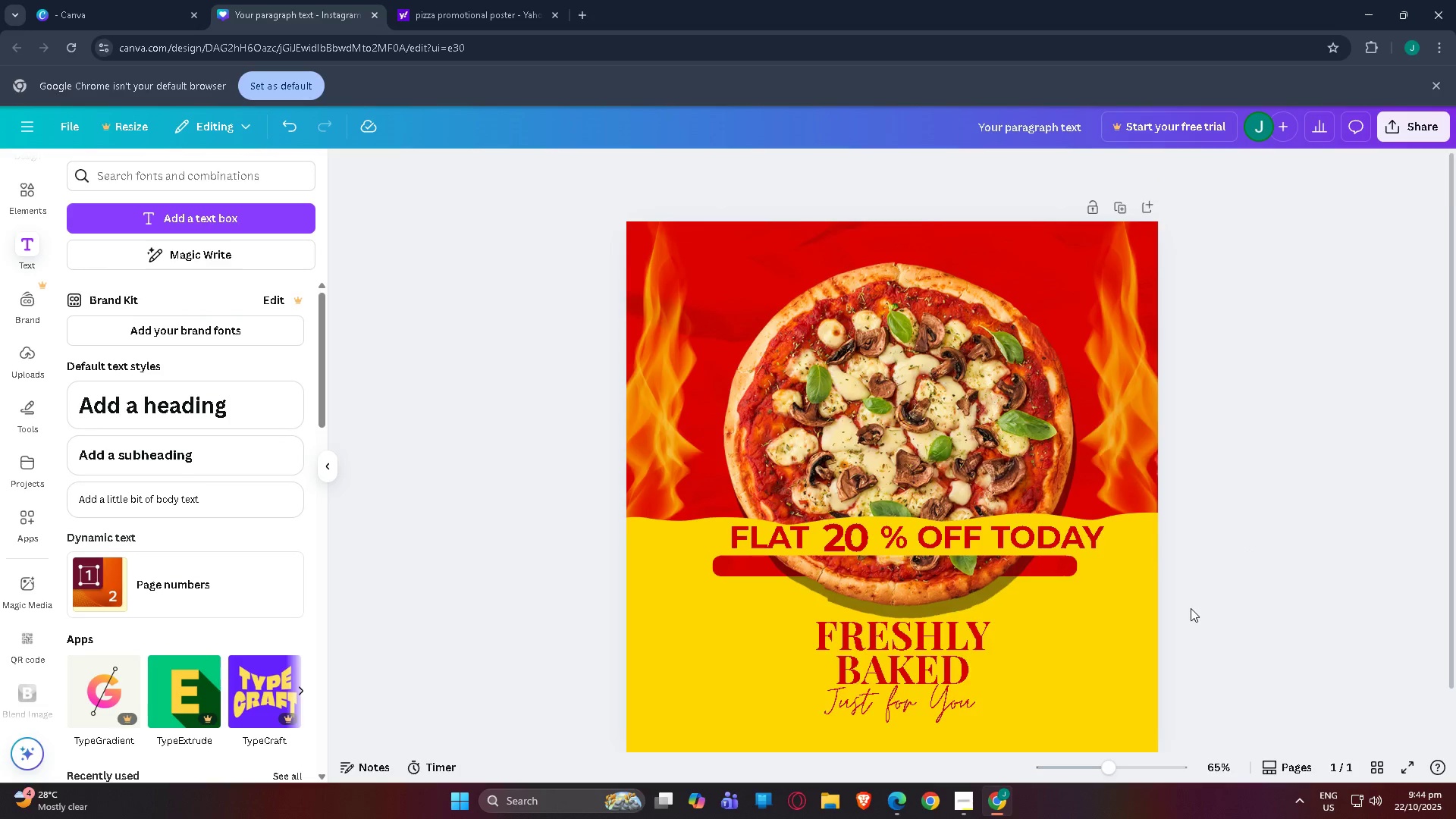 
scroll: coordinate [1191, 608], scroll_direction: down, amount: 2.0
 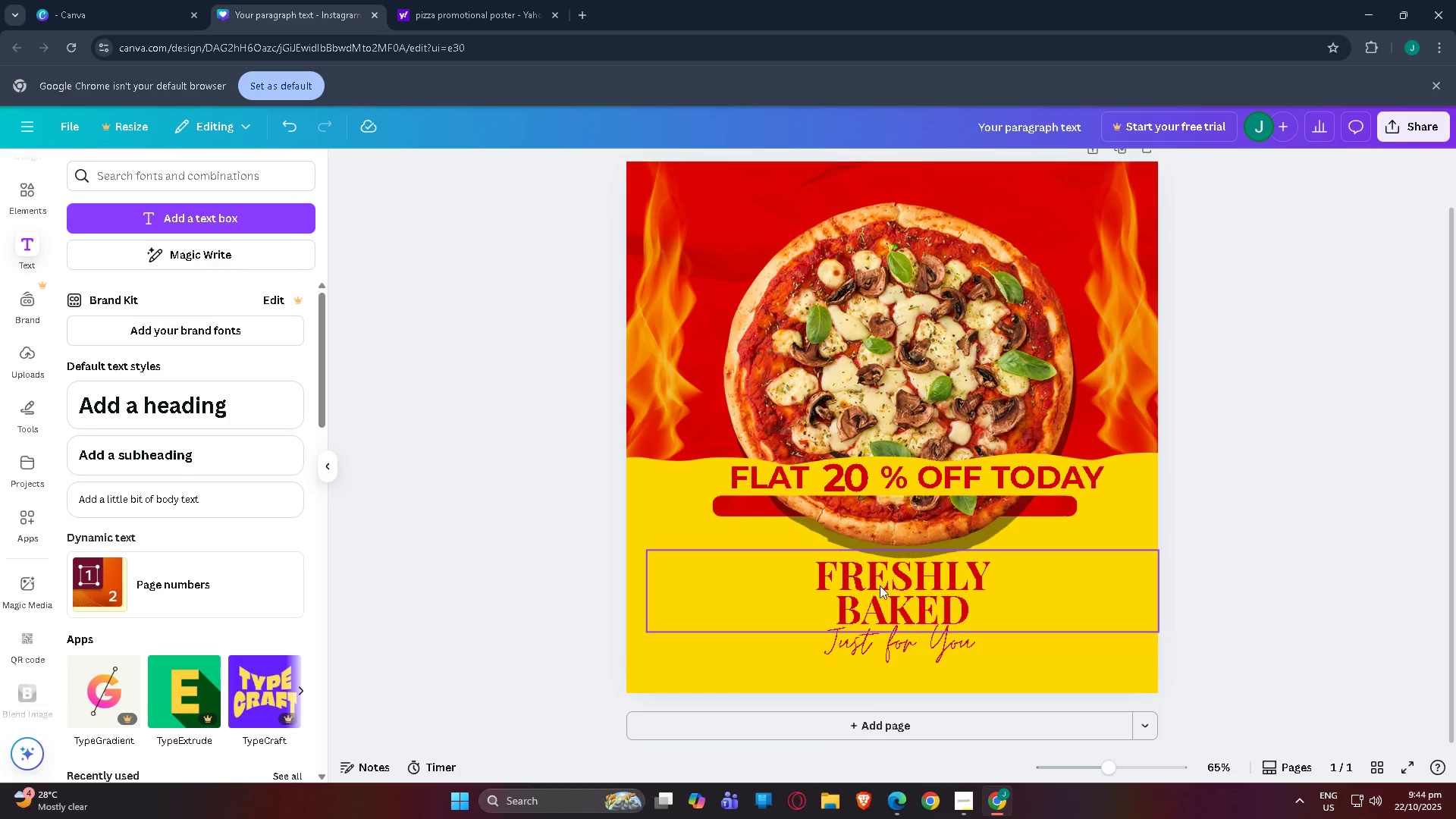 
scroll: coordinate [1061, 591], scroll_direction: up, amount: 2.0
 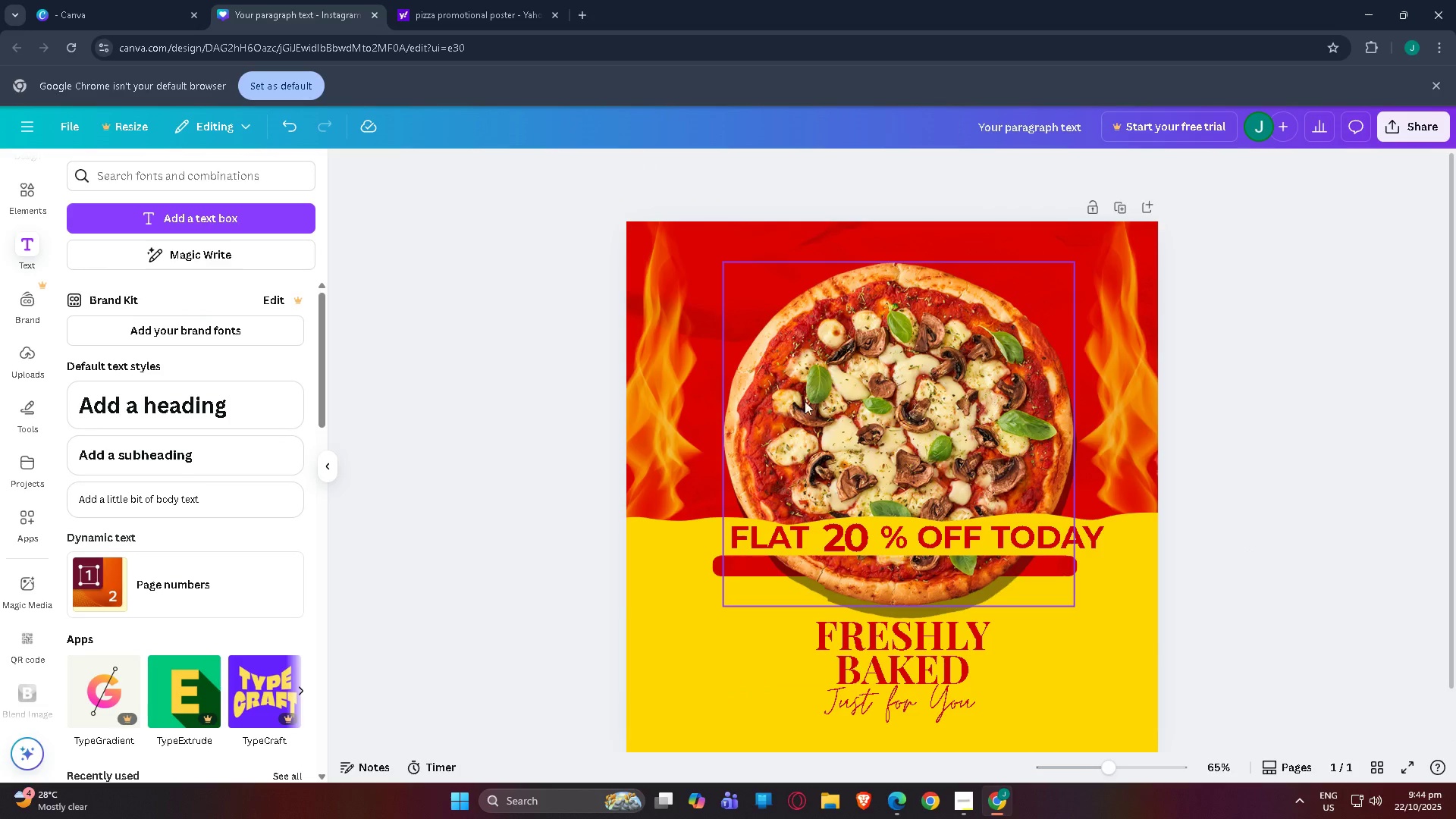 
scroll: coordinate [596, 690], scroll_direction: down, amount: 3.0
 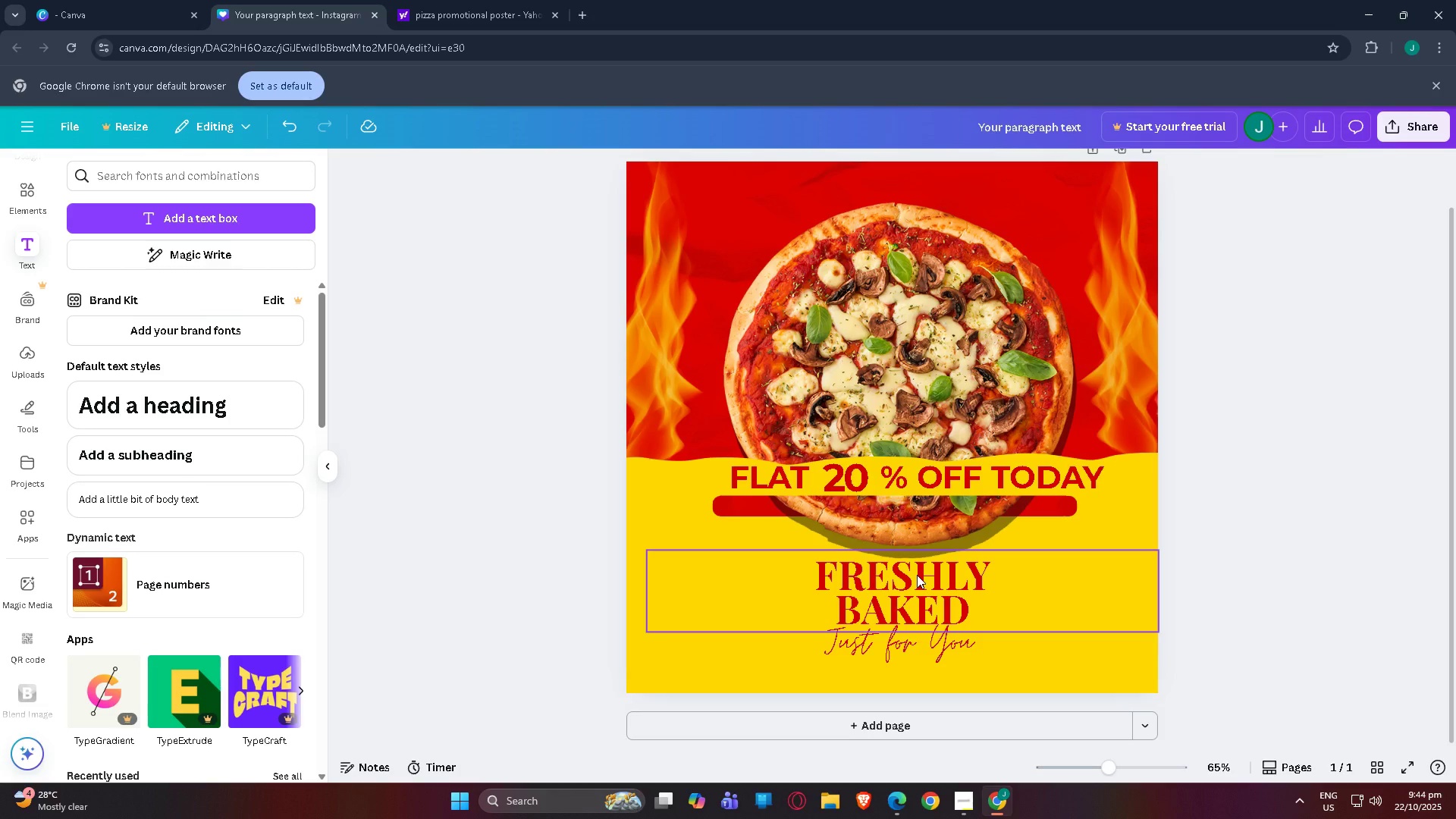 
left_click([932, 485])
 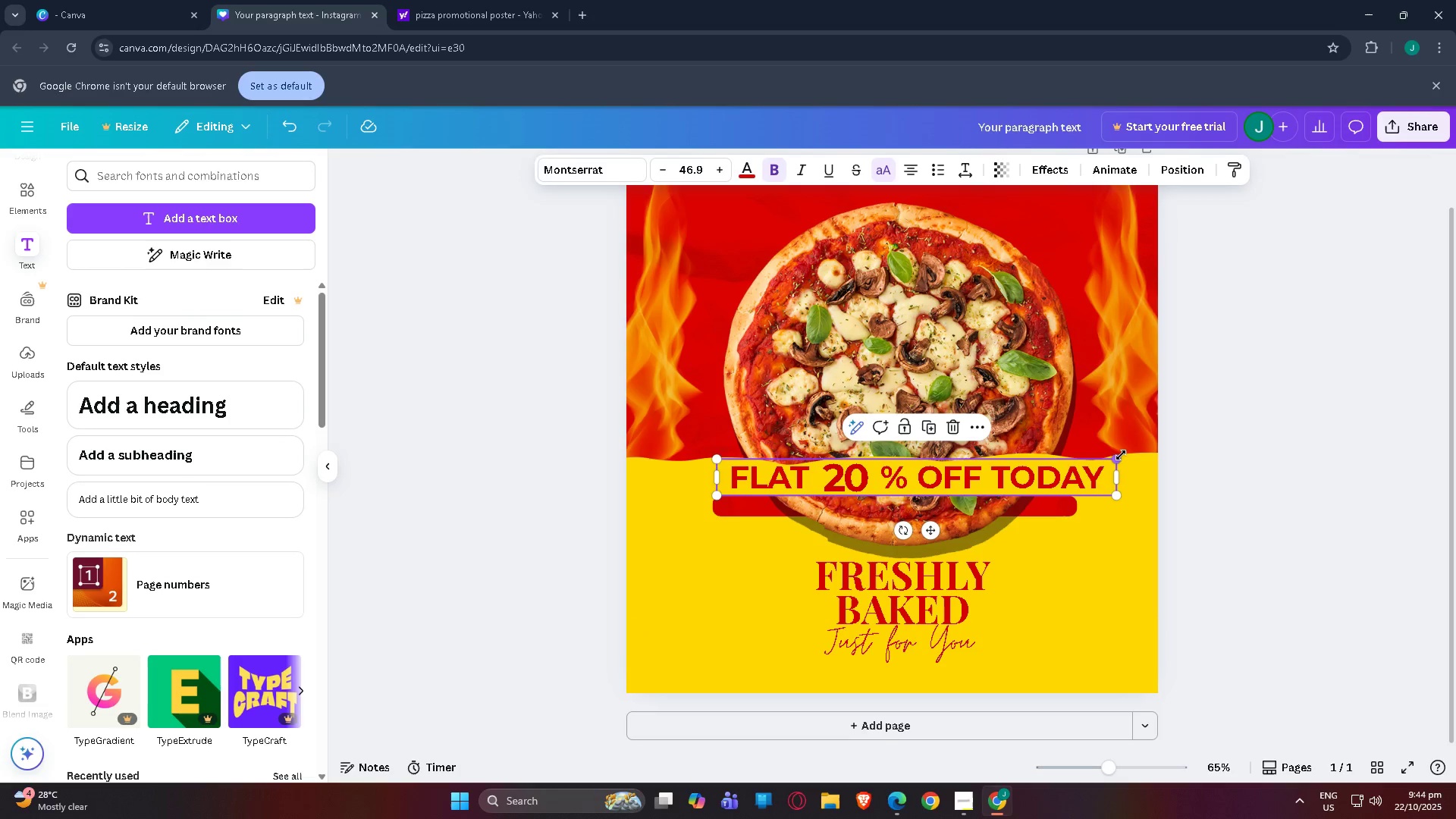 
left_click_drag(start_coordinate=[1118, 456], to_coordinate=[1100, 463])
 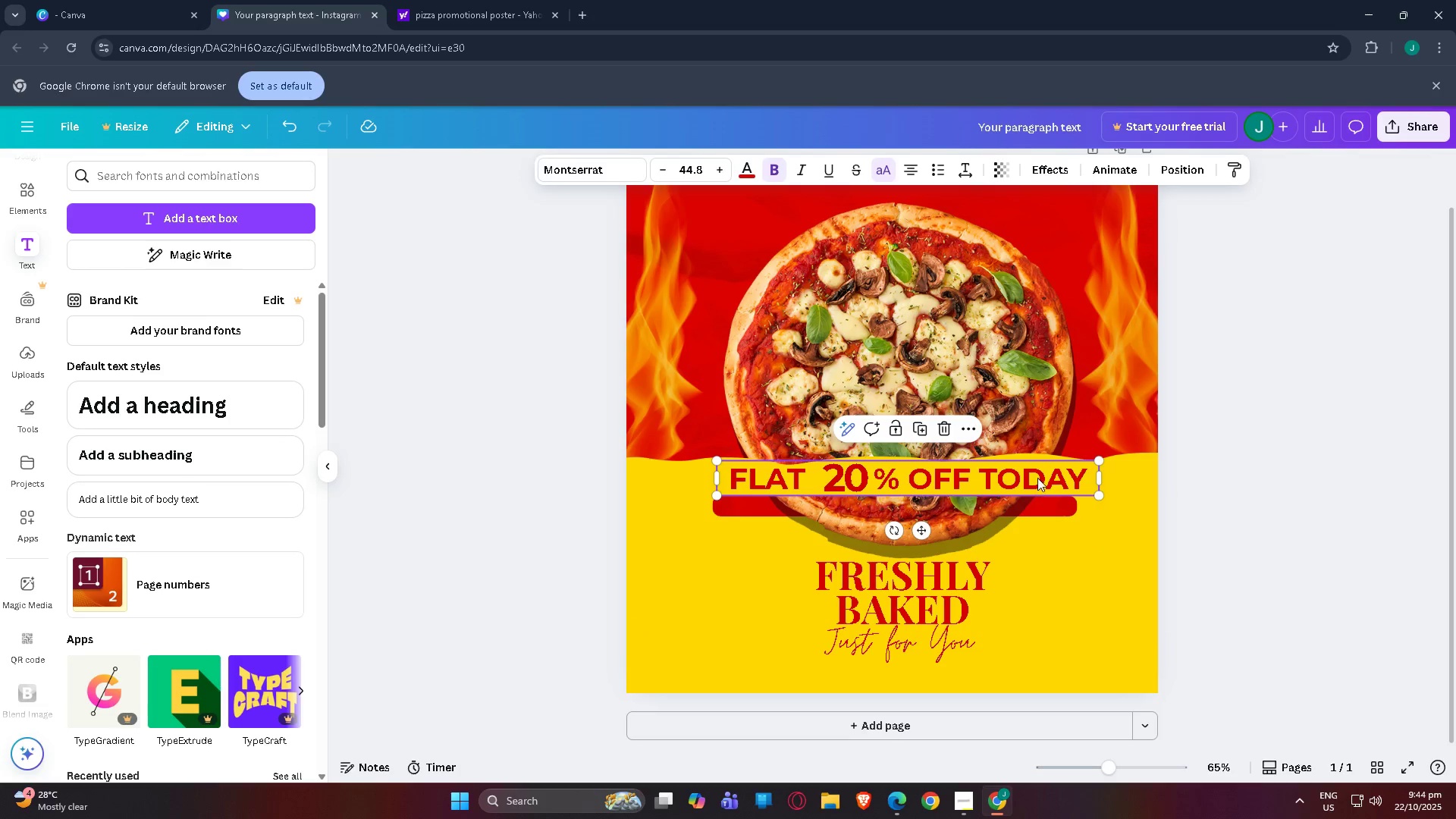 
left_click_drag(start_coordinate=[1037, 478], to_coordinate=[1050, 477])
 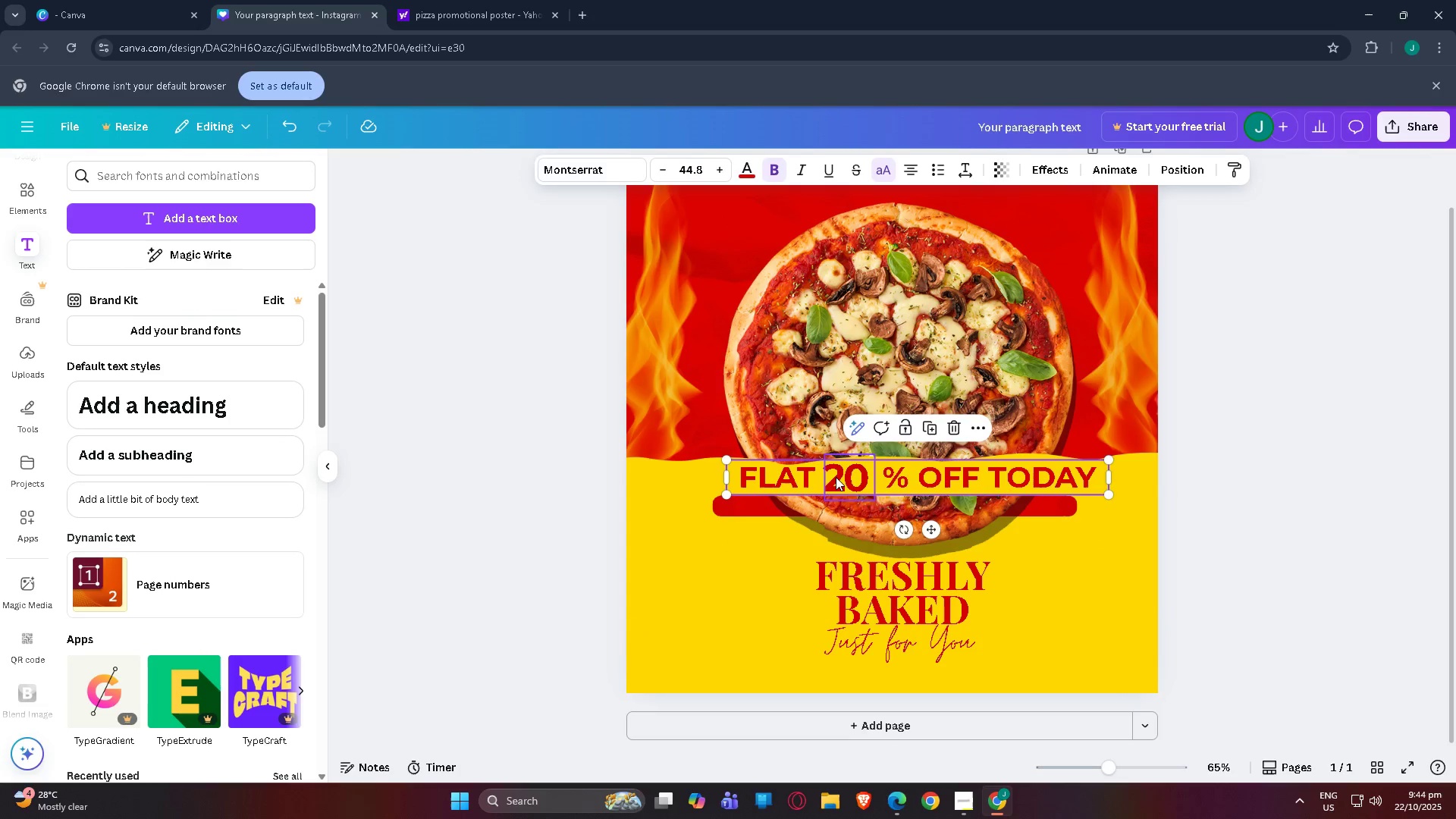 
left_click([836, 477])
 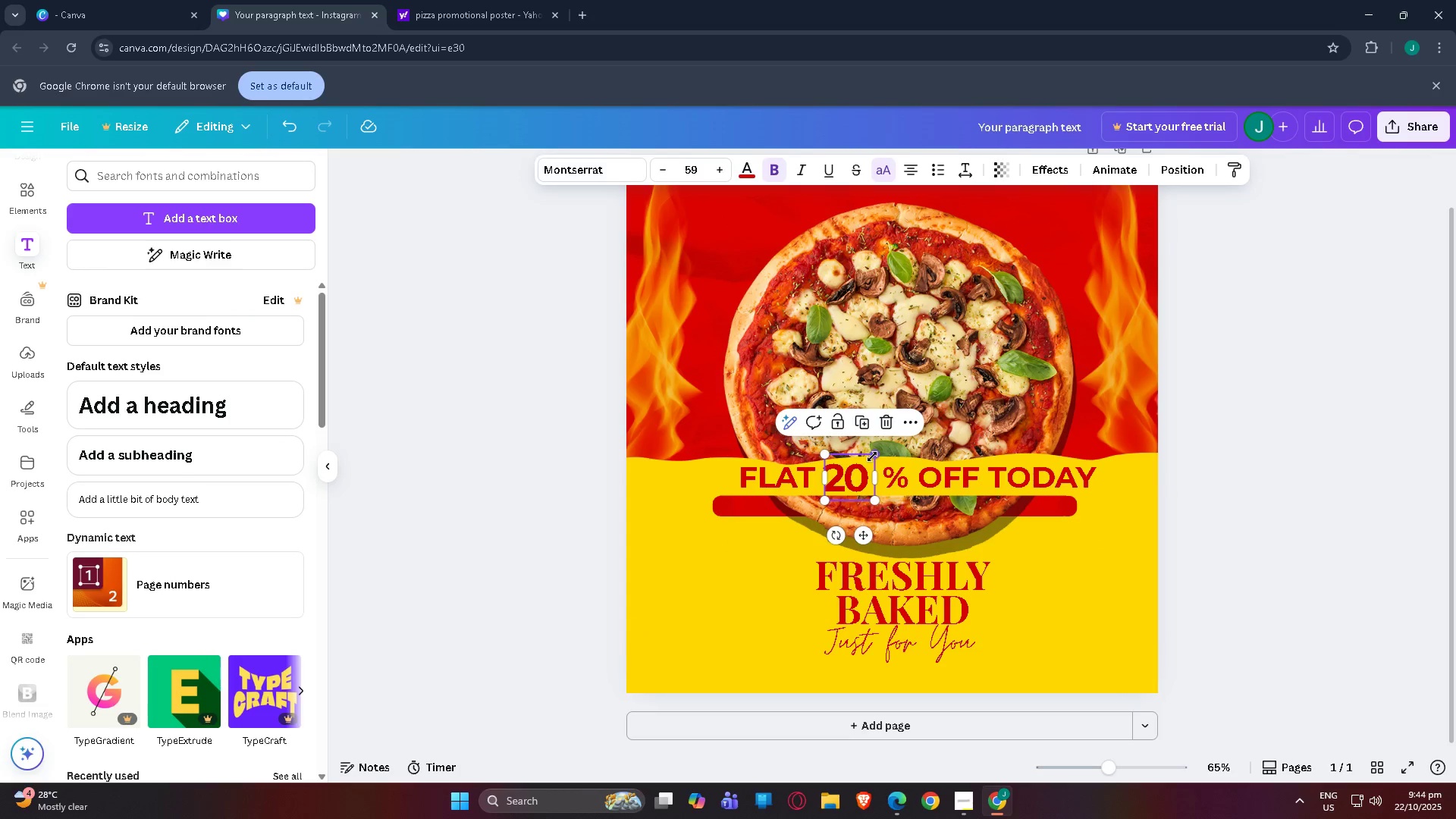 
left_click_drag(start_coordinate=[873, 456], to_coordinate=[860, 462])
 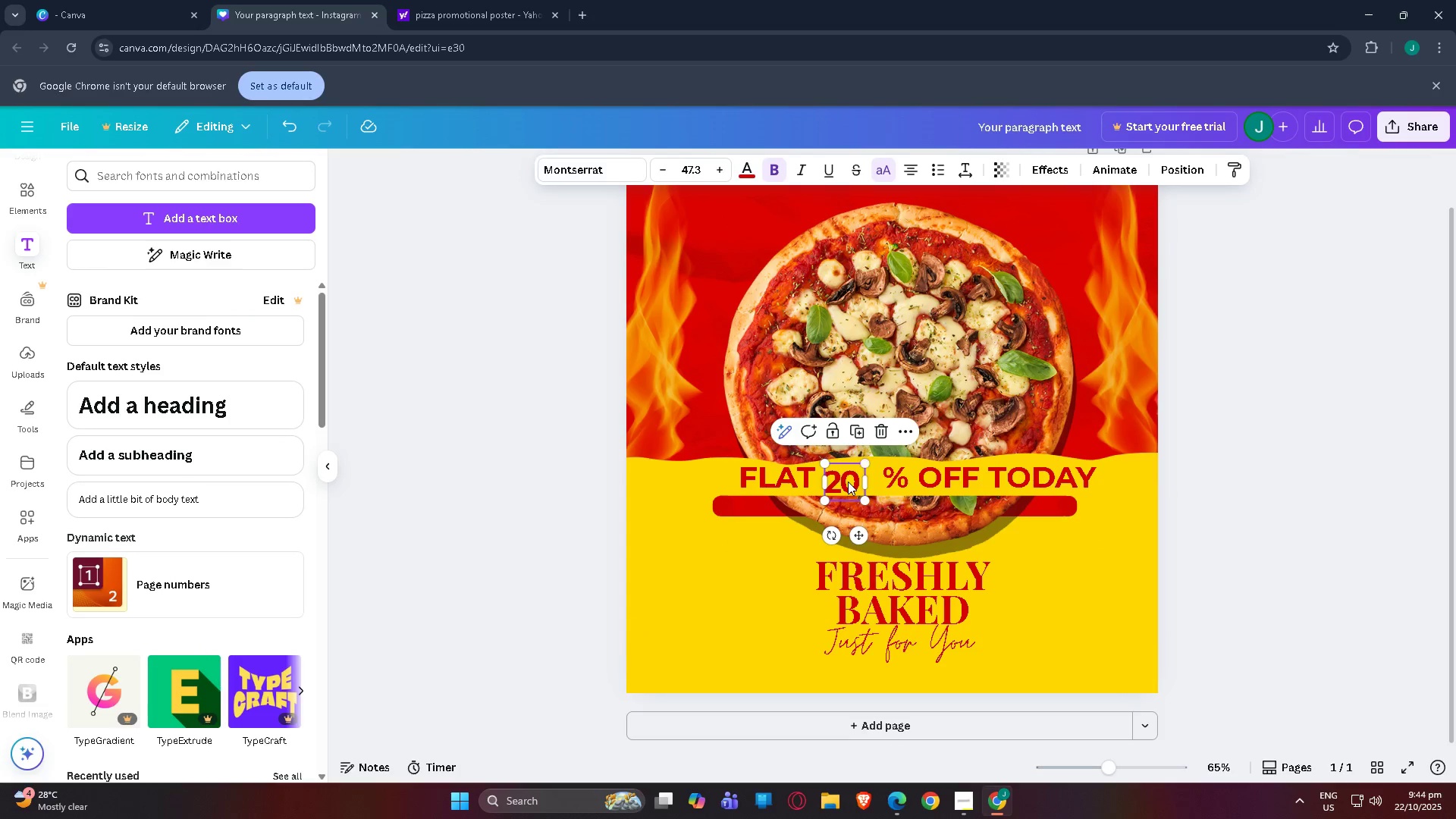 
left_click_drag(start_coordinate=[848, 482], to_coordinate=[859, 476])
 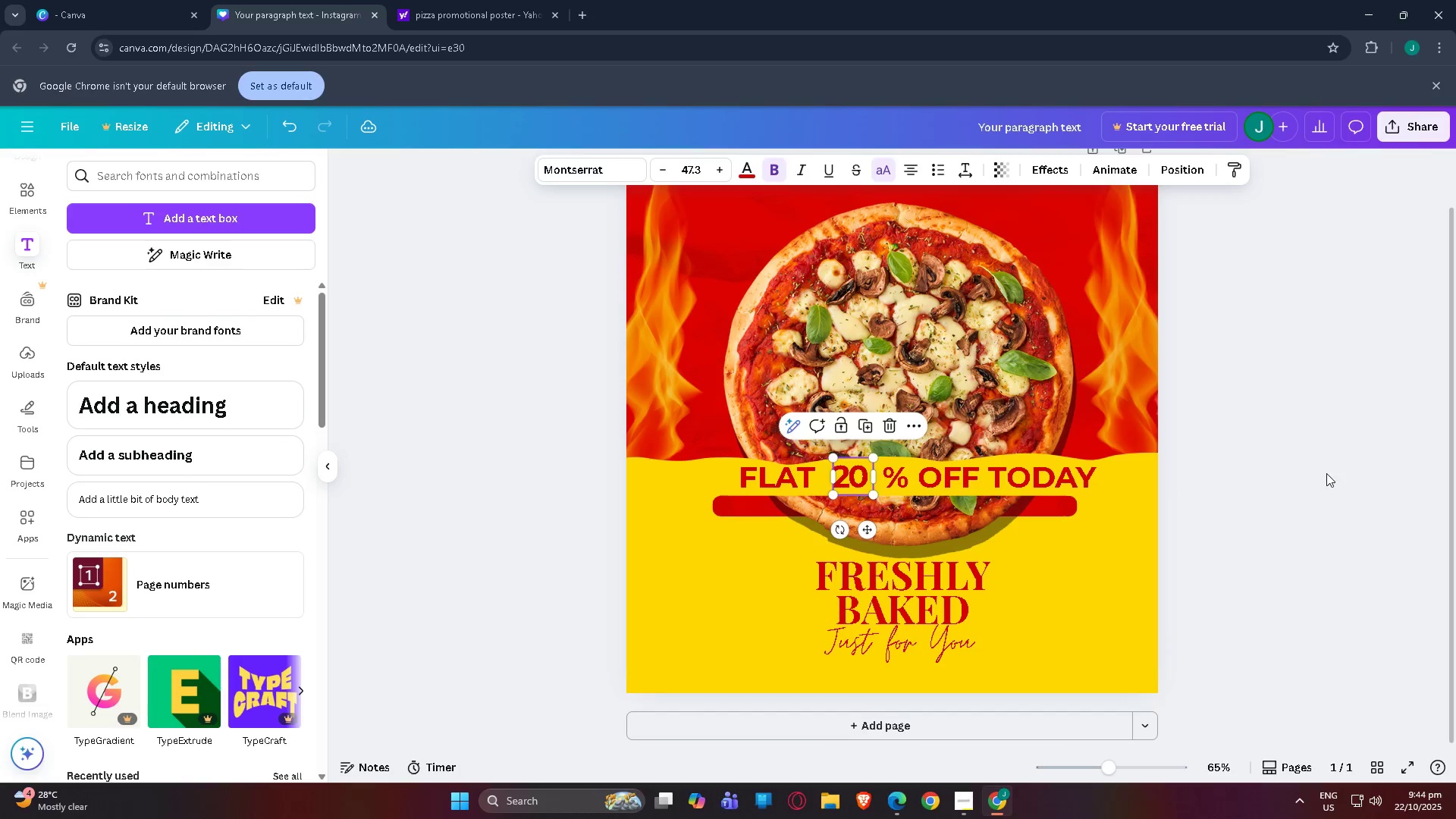 
left_click([1326, 473])
 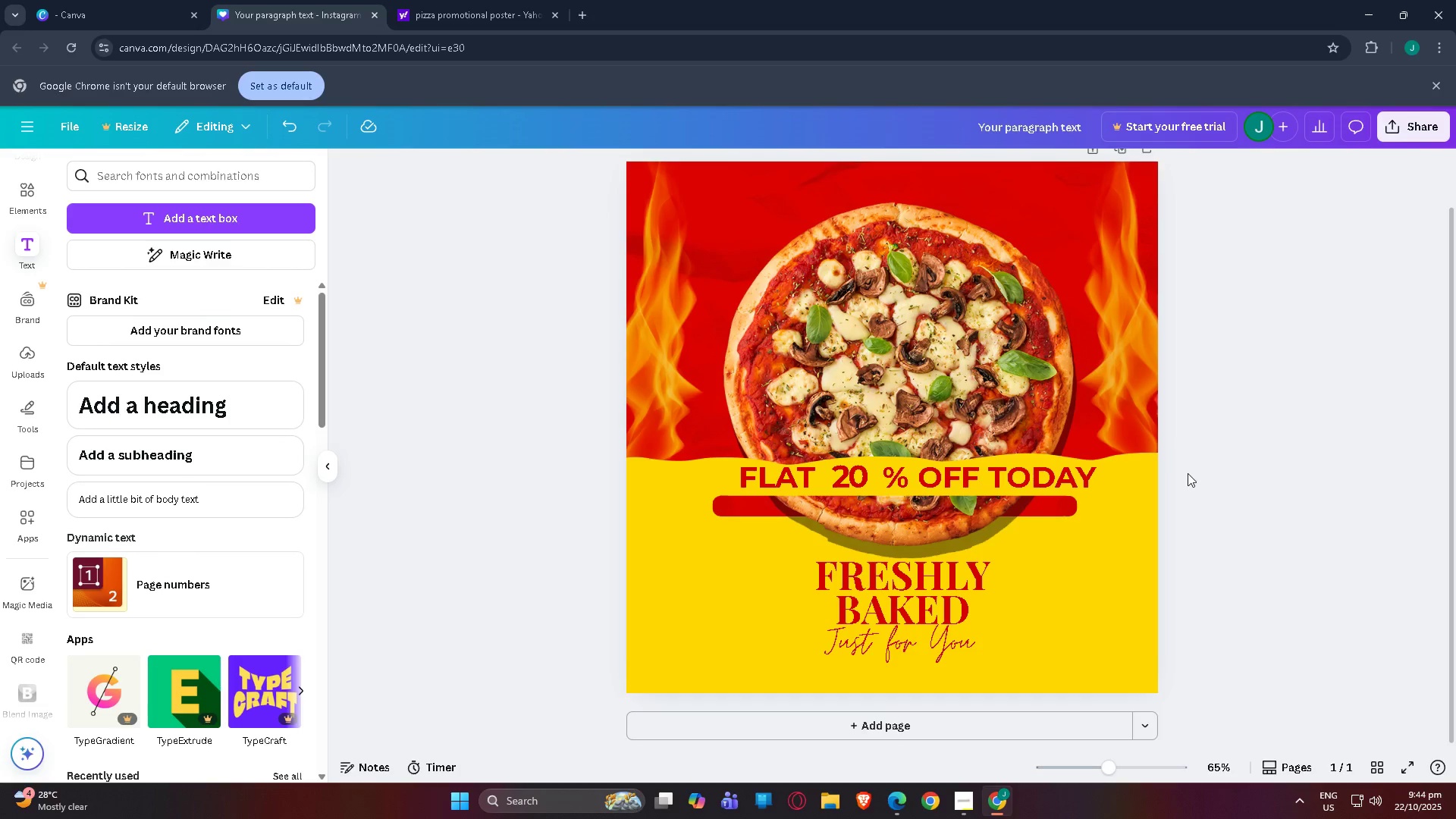 
scroll: coordinate [1191, 473], scroll_direction: up, amount: 1.0
 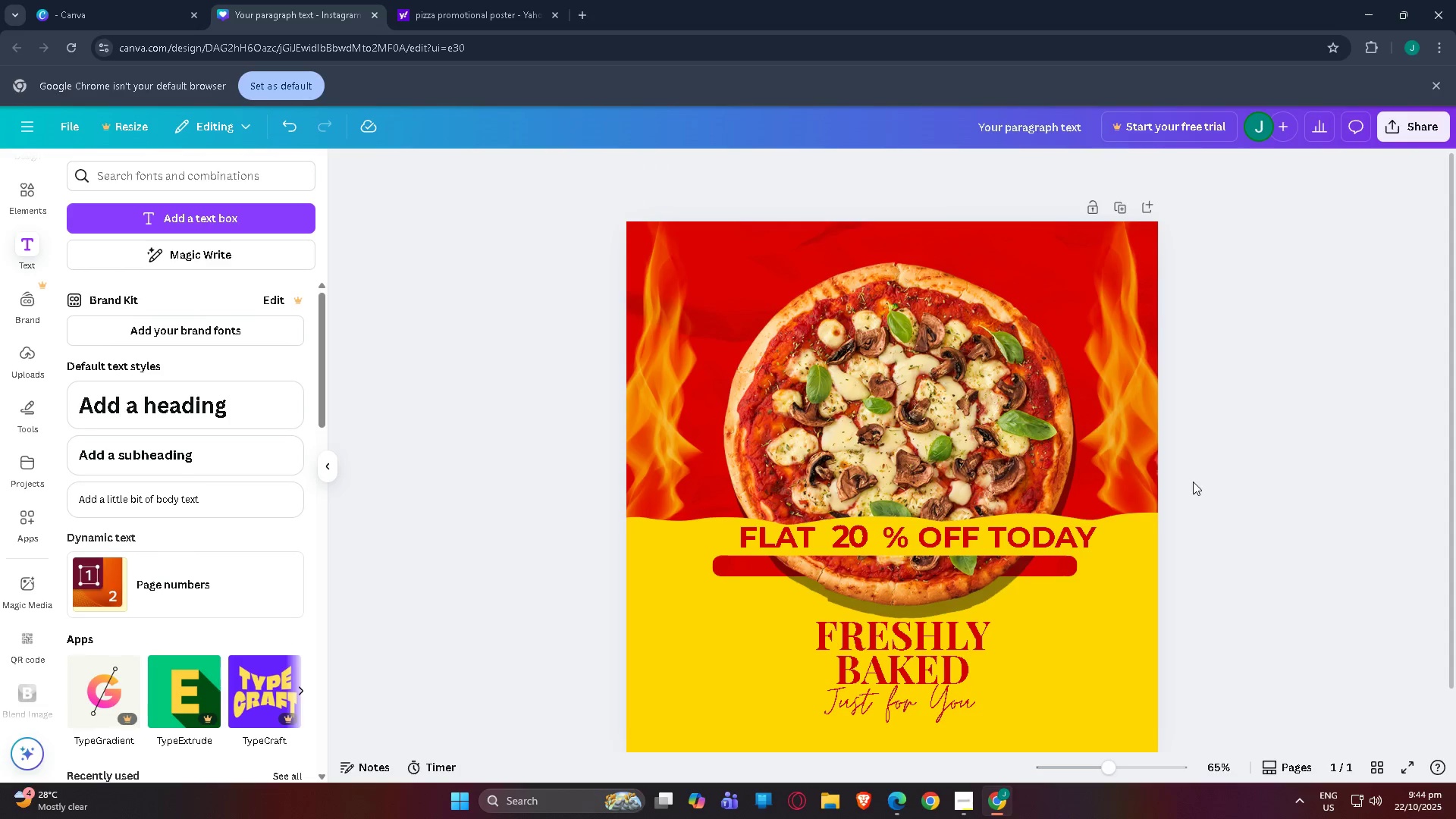 
scroll: coordinate [1200, 473], scroll_direction: down, amount: 3.0
 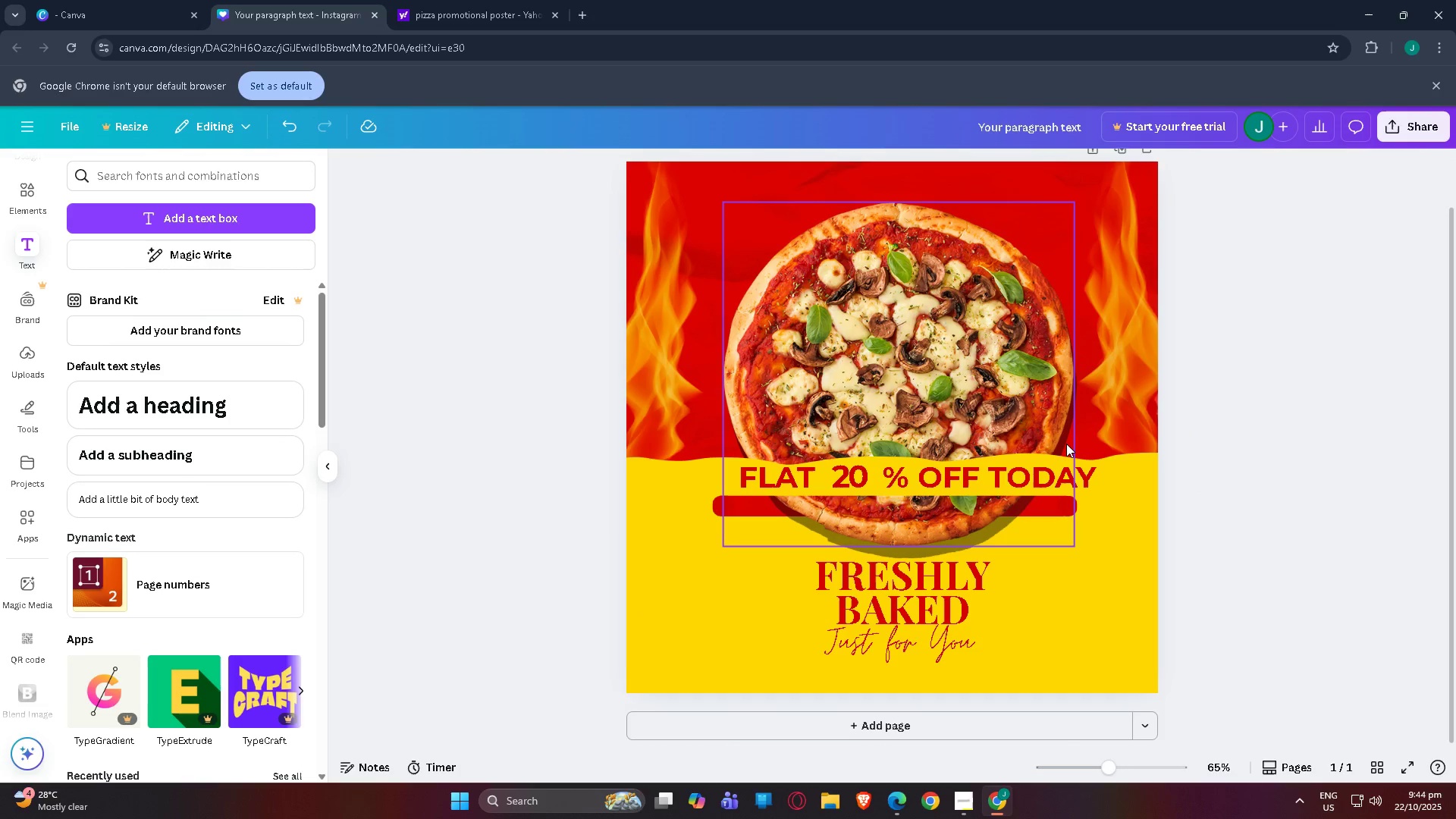 
wait(5.77)
 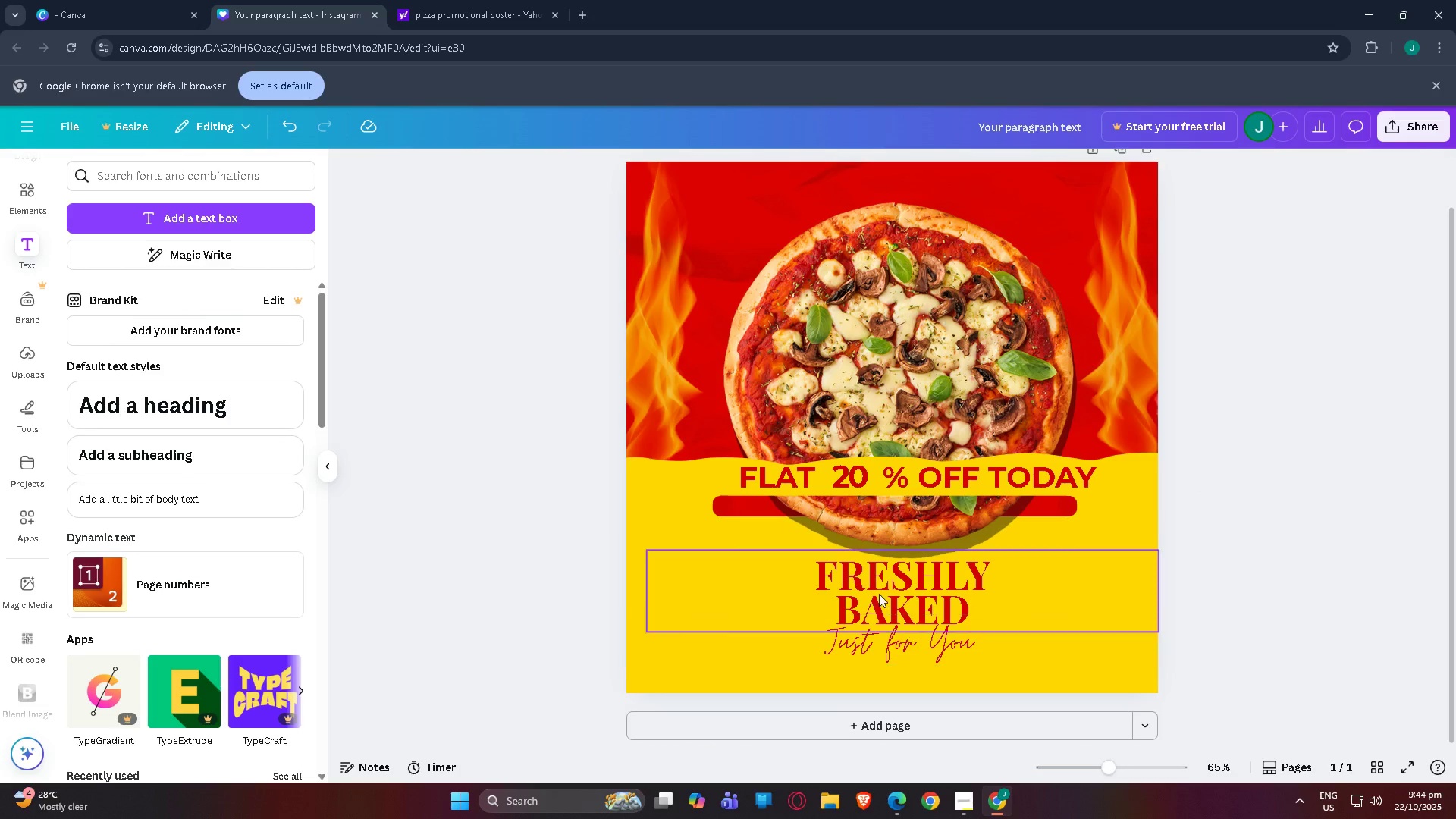 
left_click([1323, 435])
 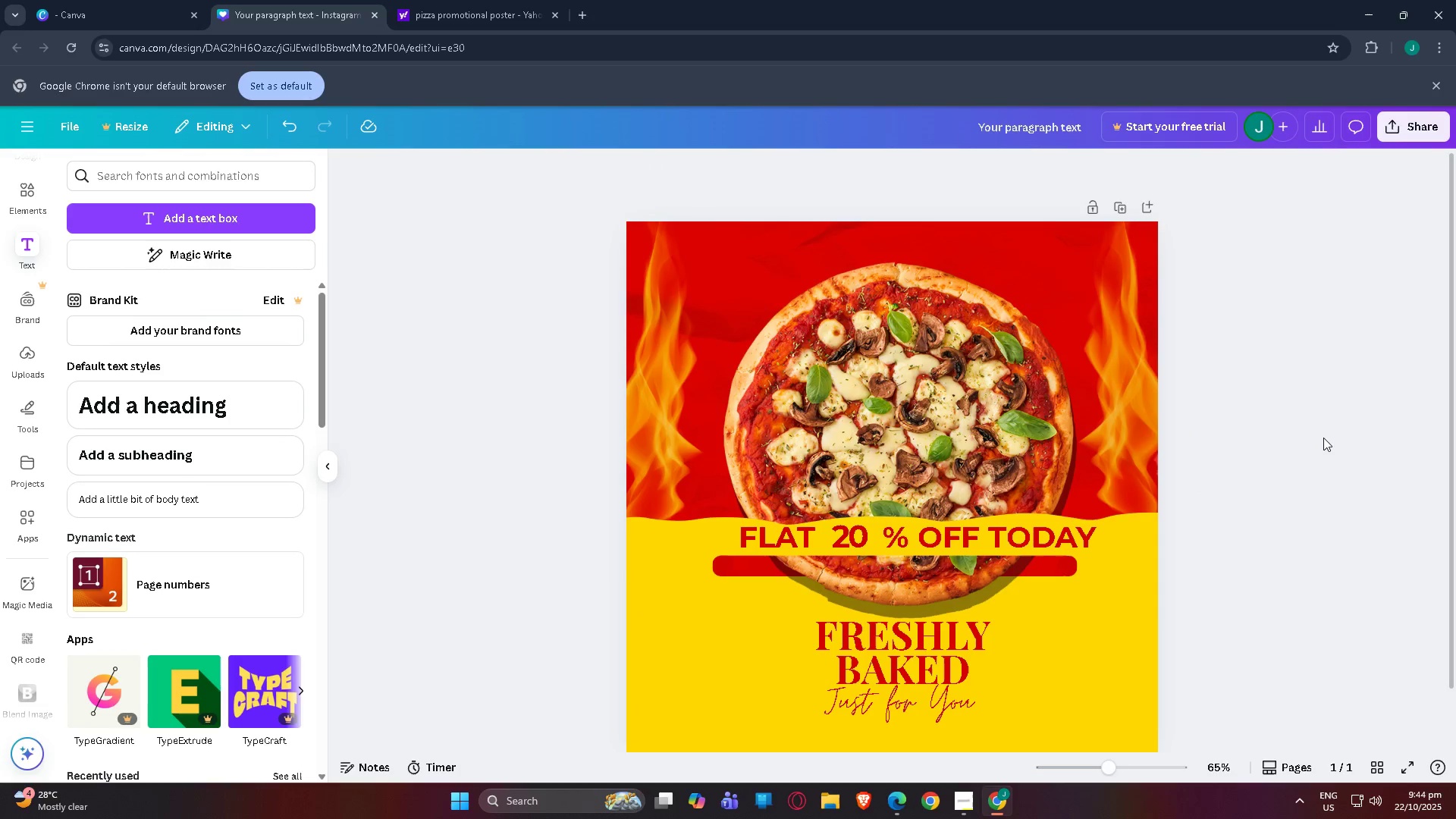 
scroll: coordinate [1326, 460], scroll_direction: none, amount: 0.0
 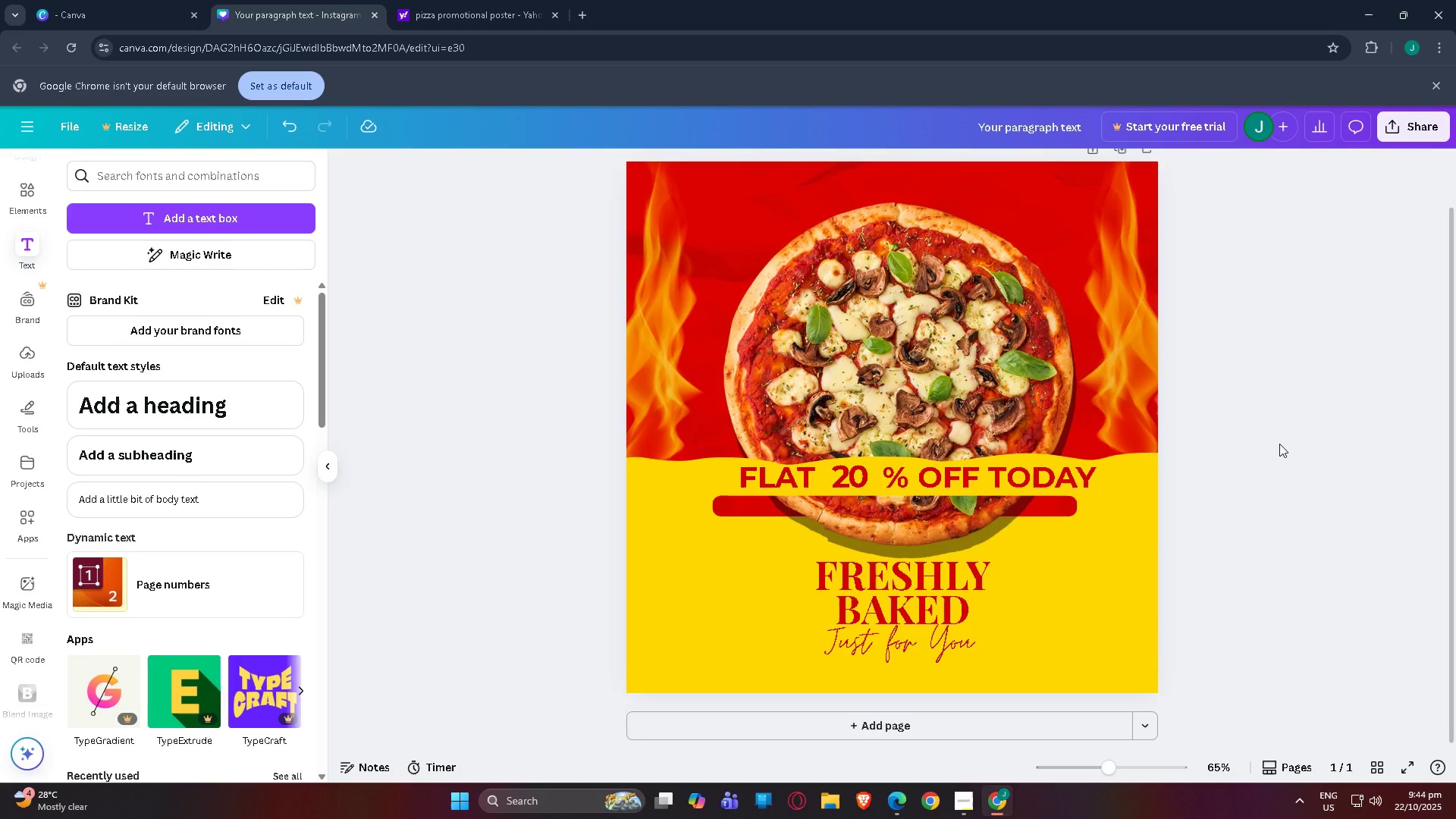 
wait(10.04)
 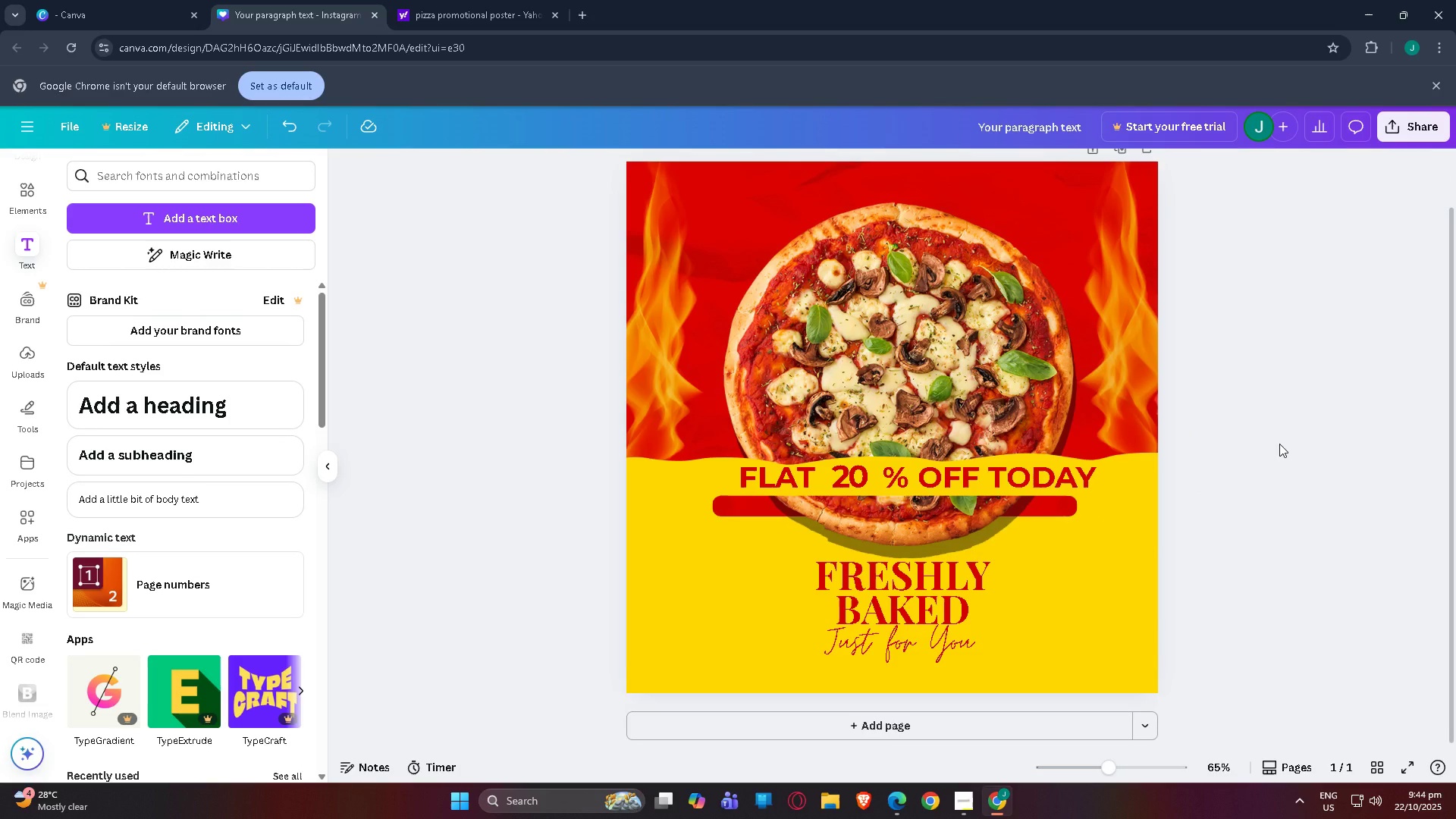 
left_click([915, 639])
 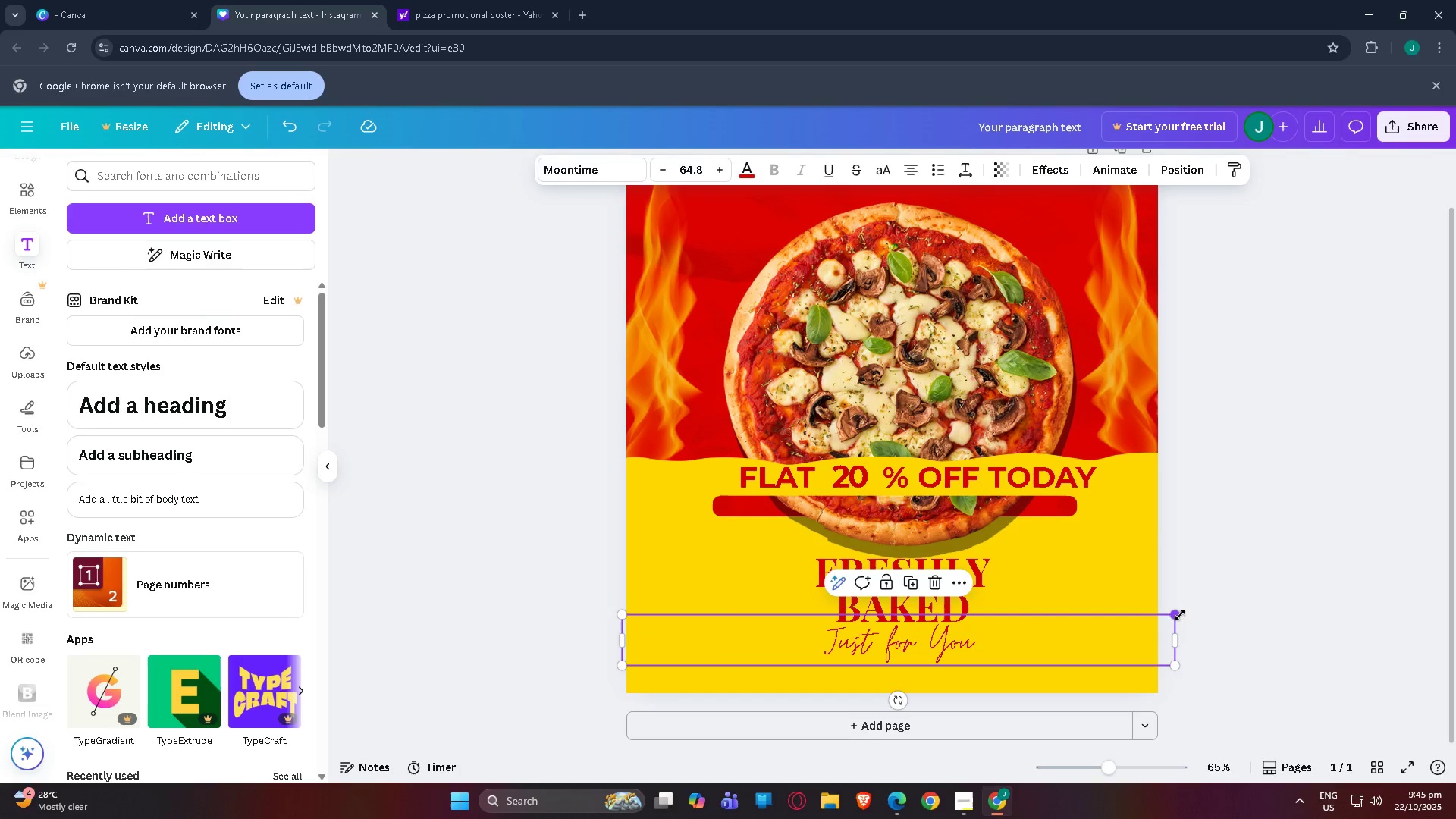 
left_click_drag(start_coordinate=[1180, 615], to_coordinate=[1061, 635])
 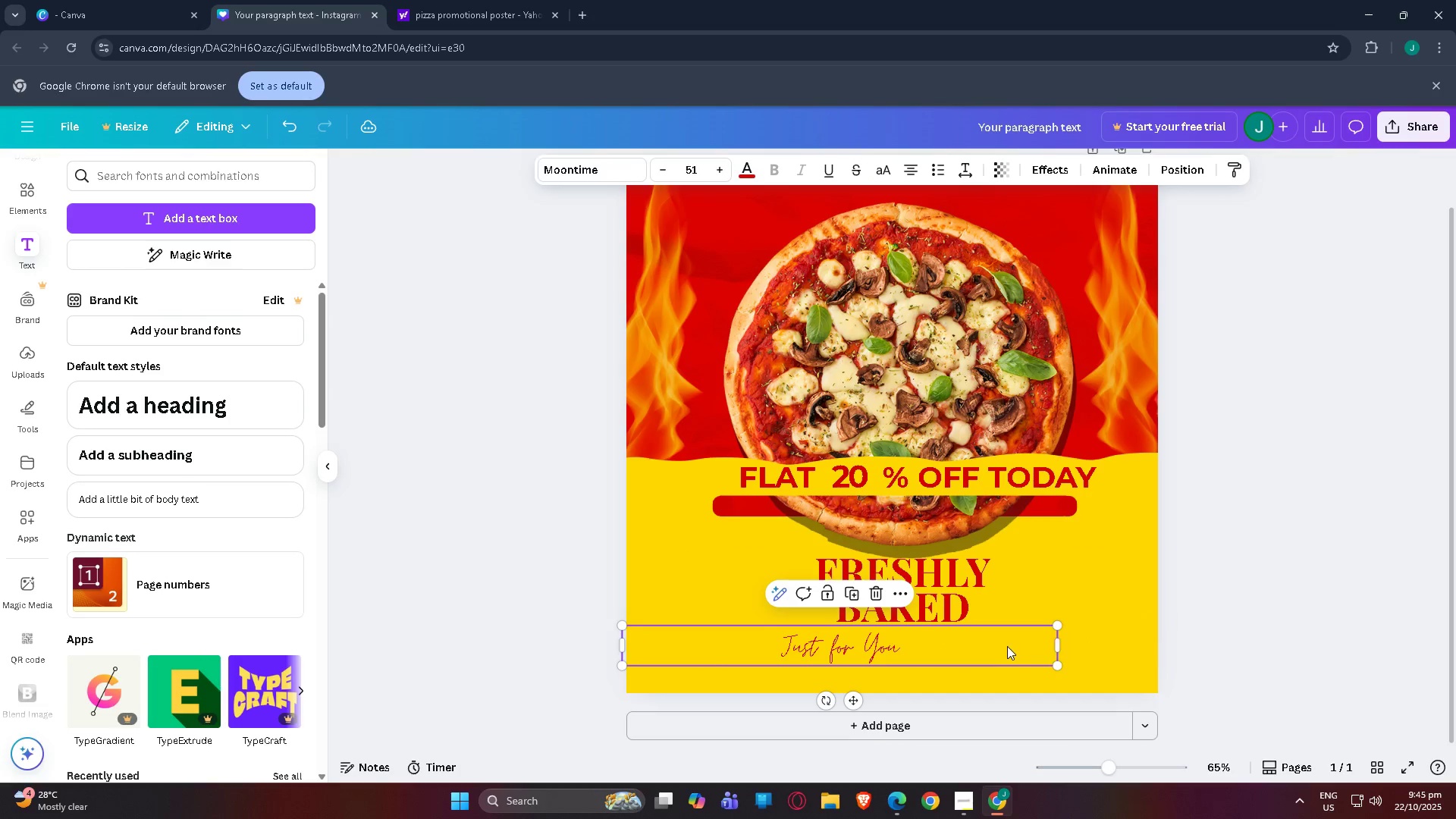 
left_click_drag(start_coordinate=[1006, 646], to_coordinate=[1073, 639])
 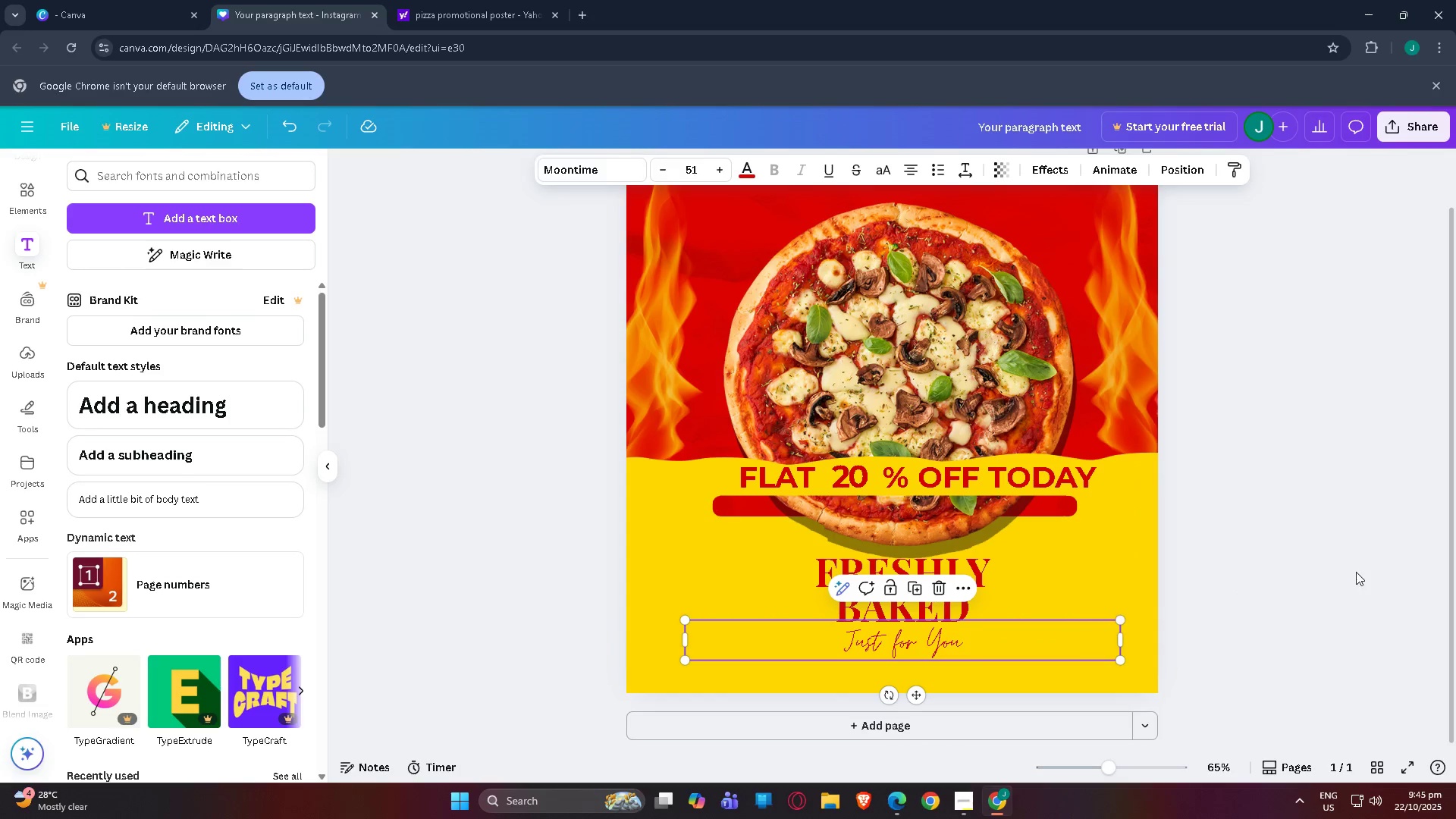 
left_click_drag(start_coordinate=[1349, 573], to_coordinate=[1357, 572])
 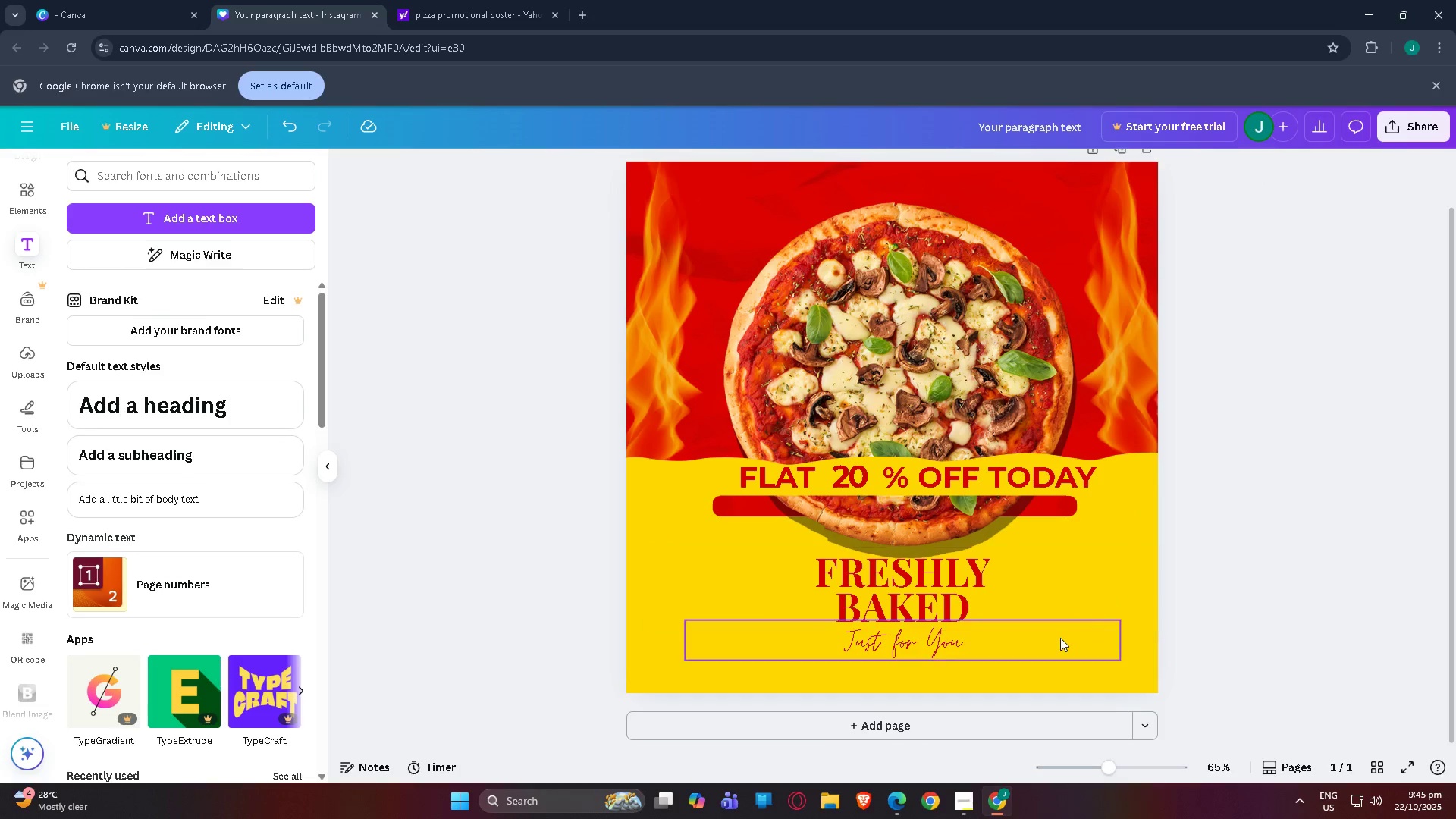 
left_click([1052, 638])
 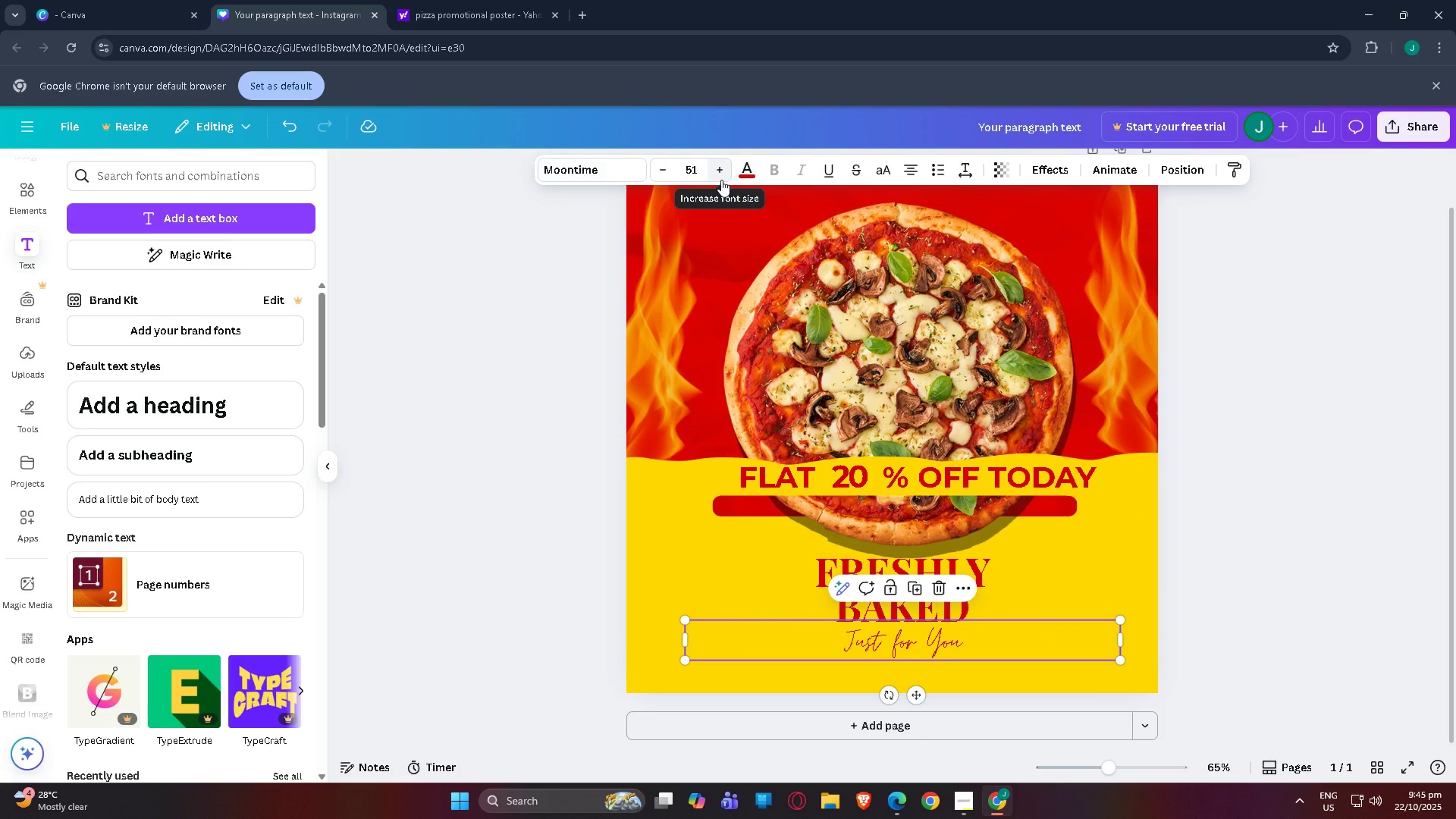 
wait(7.65)
 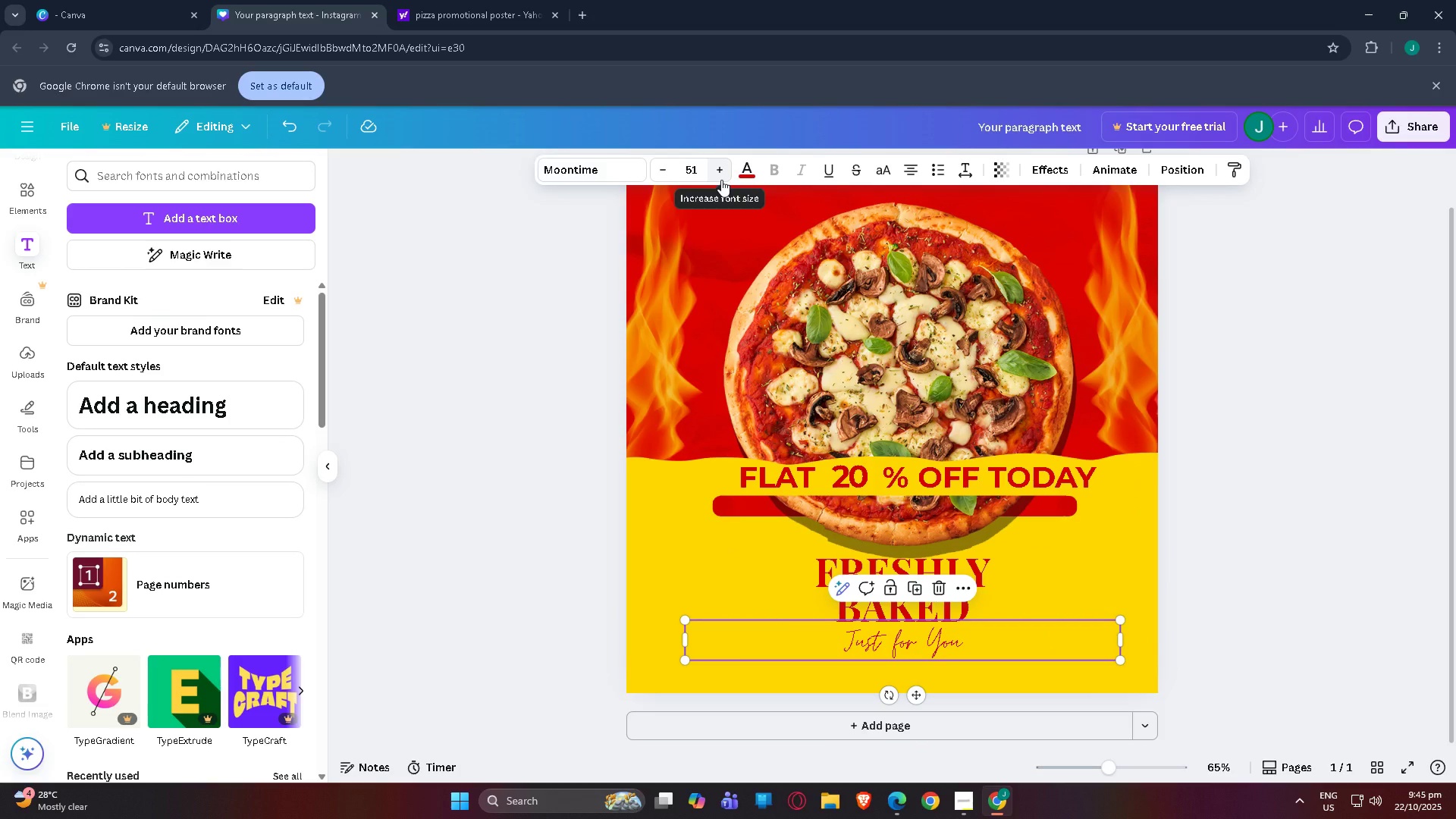 
scroll: coordinate [1221, 438], scroll_direction: up, amount: 4.0
 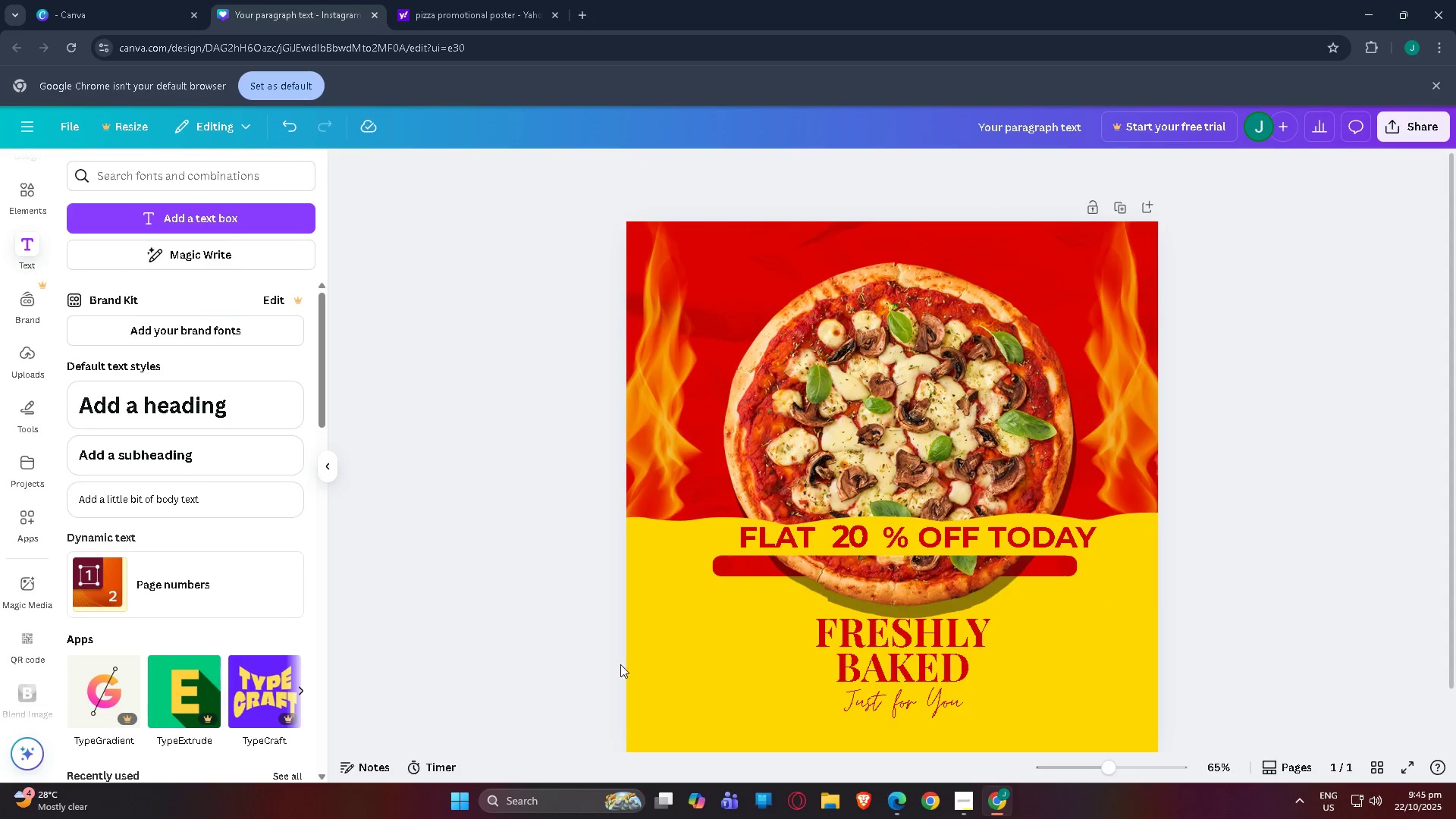 
scroll: coordinate [874, 630], scroll_direction: none, amount: 0.0
 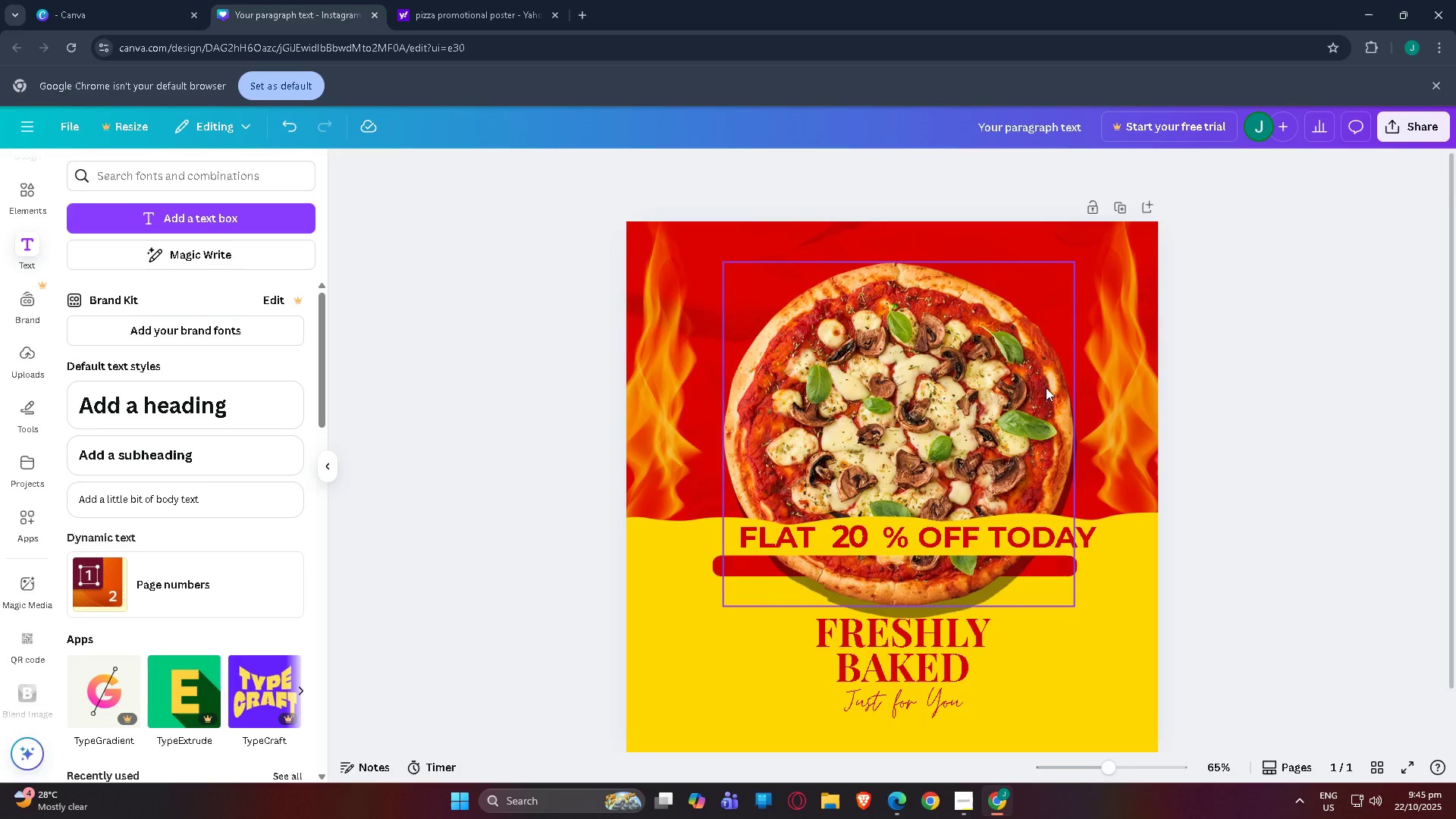 
scroll: coordinate [1002, 389], scroll_direction: down, amount: 3.0
 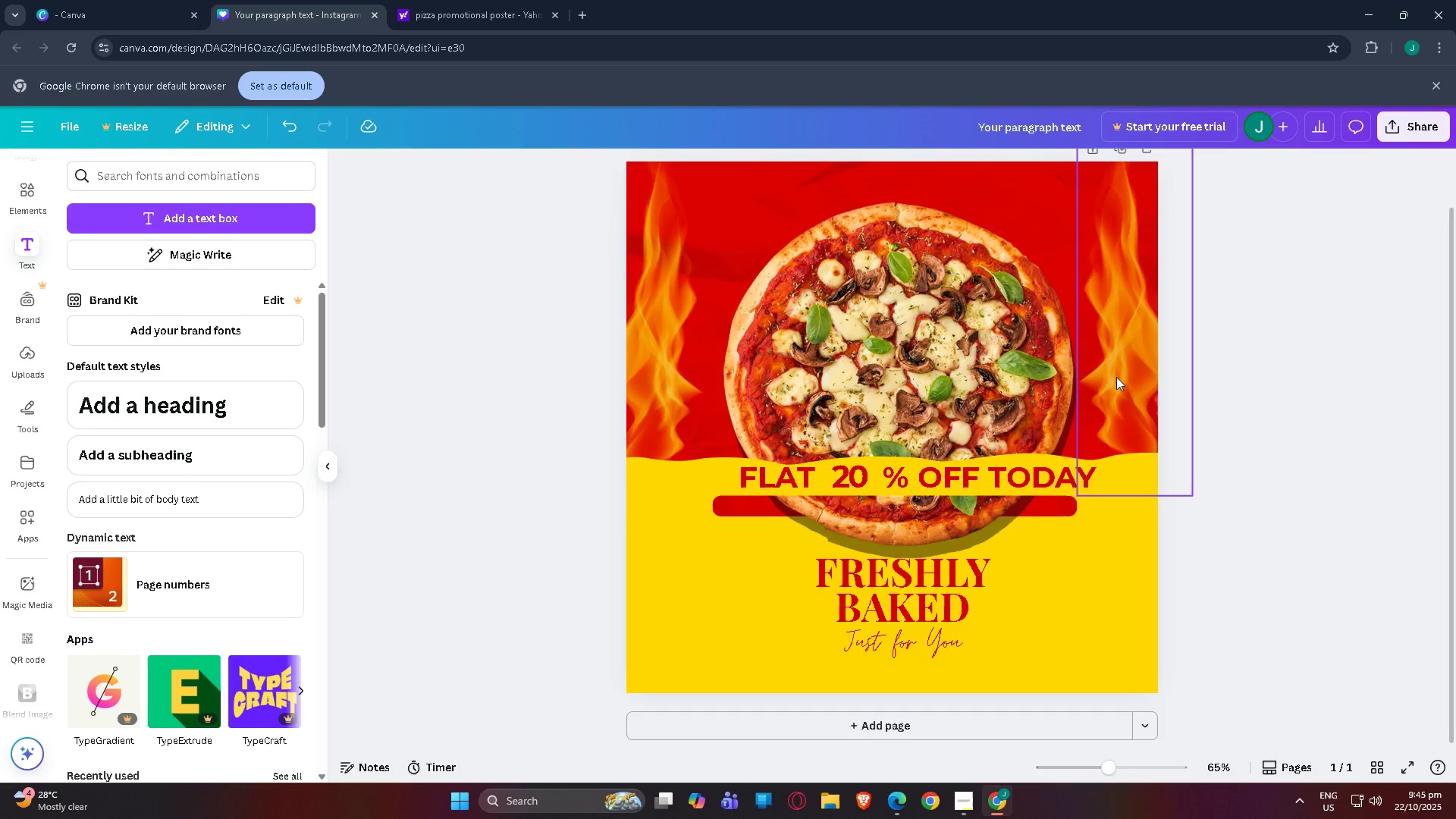 
scroll: coordinate [1097, 388], scroll_direction: up, amount: 2.0
 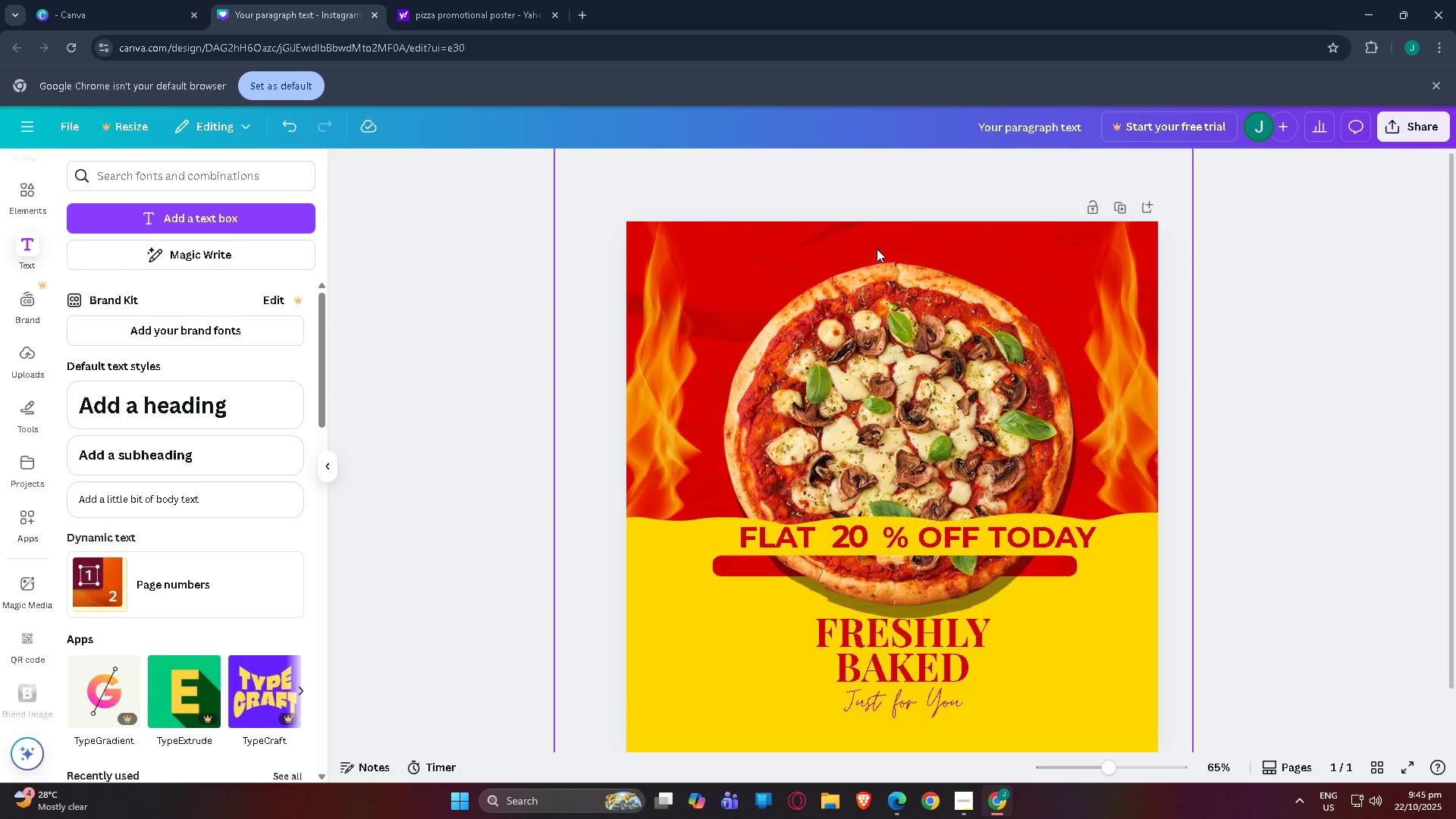 
scroll: coordinate [808, 394], scroll_direction: down, amount: 4.0
 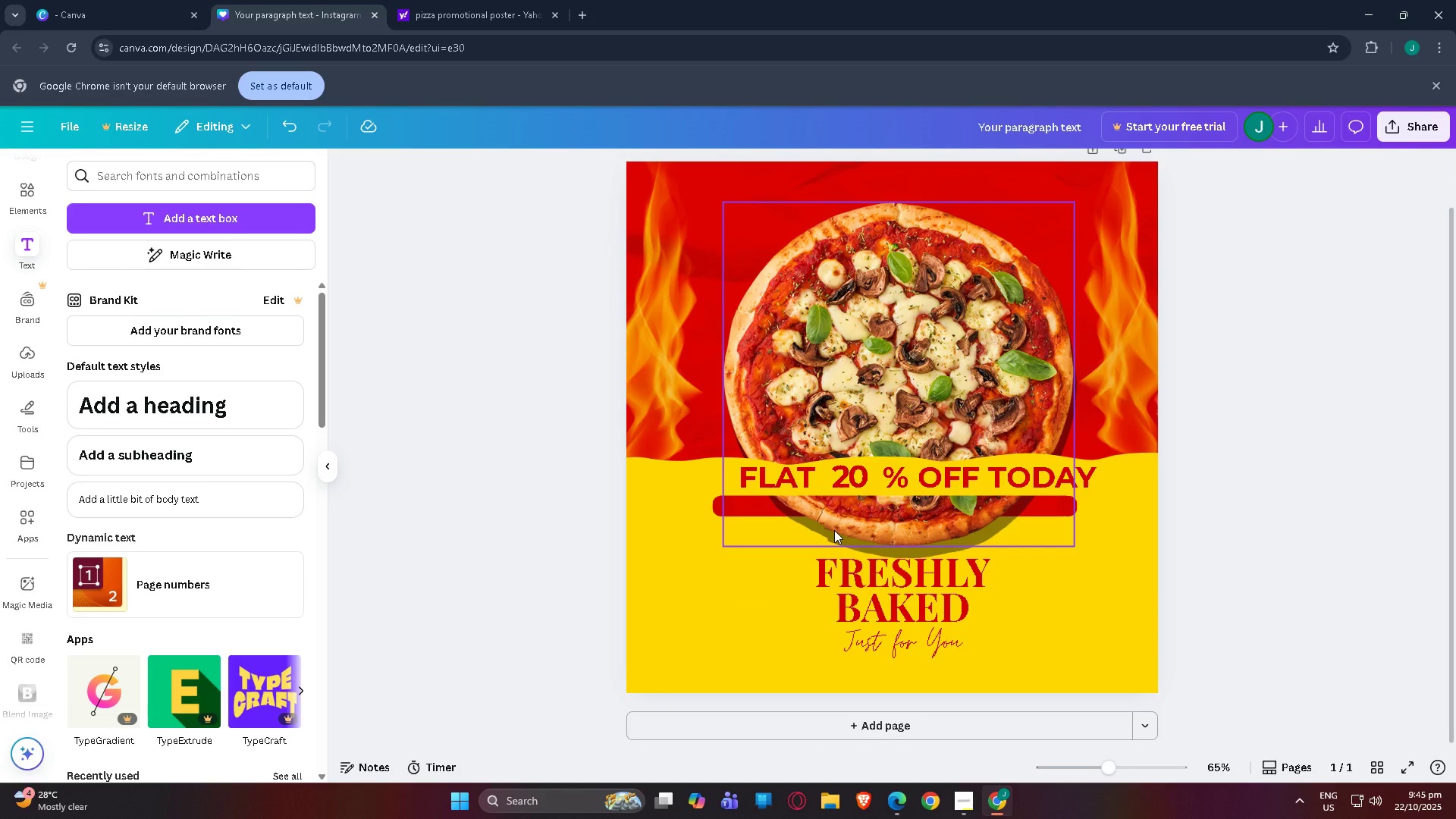 
scroll: coordinate [805, 572], scroll_direction: up, amount: 1.0
 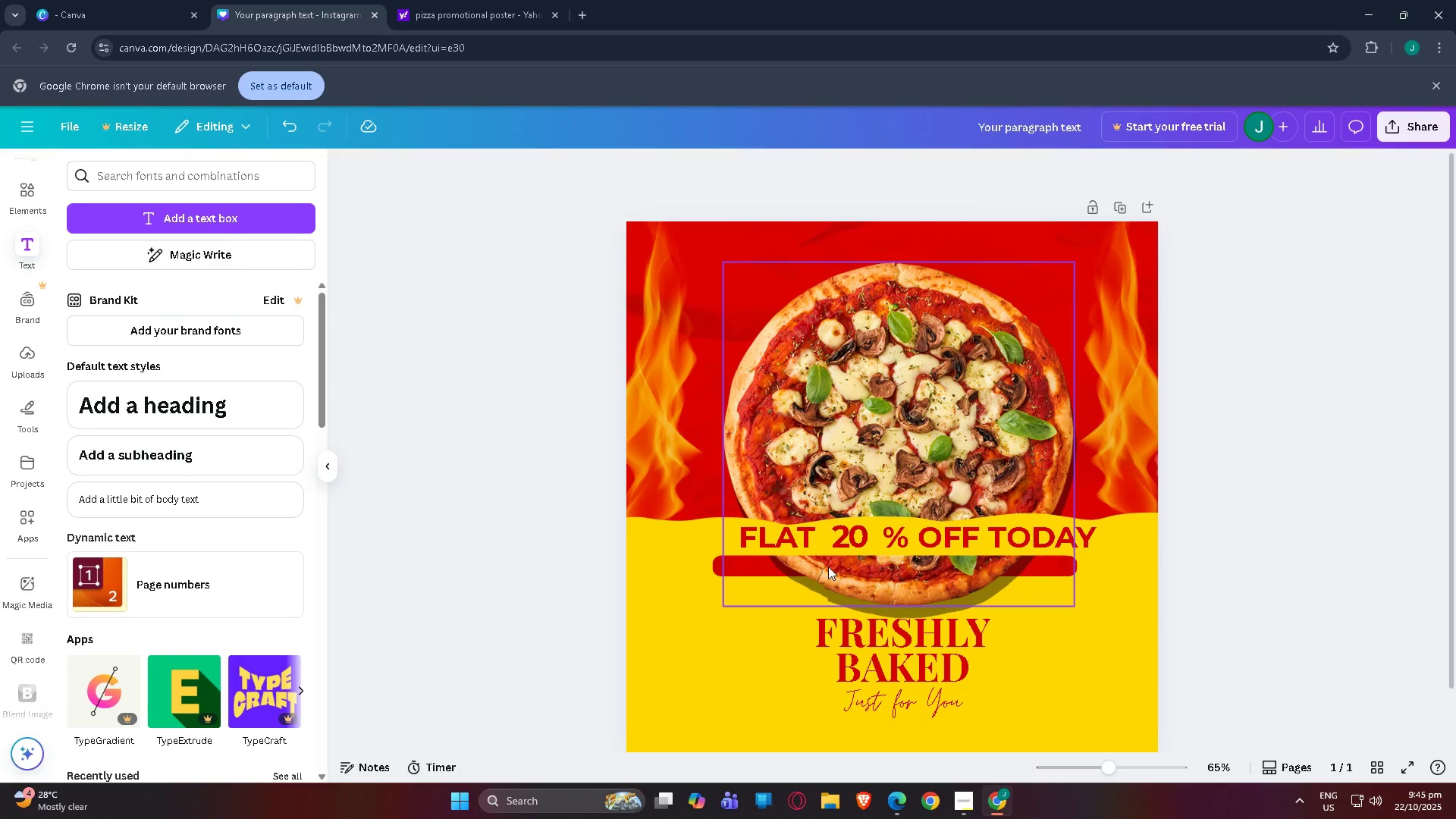 
scroll: coordinate [827, 572], scroll_direction: down, amount: 2.0
 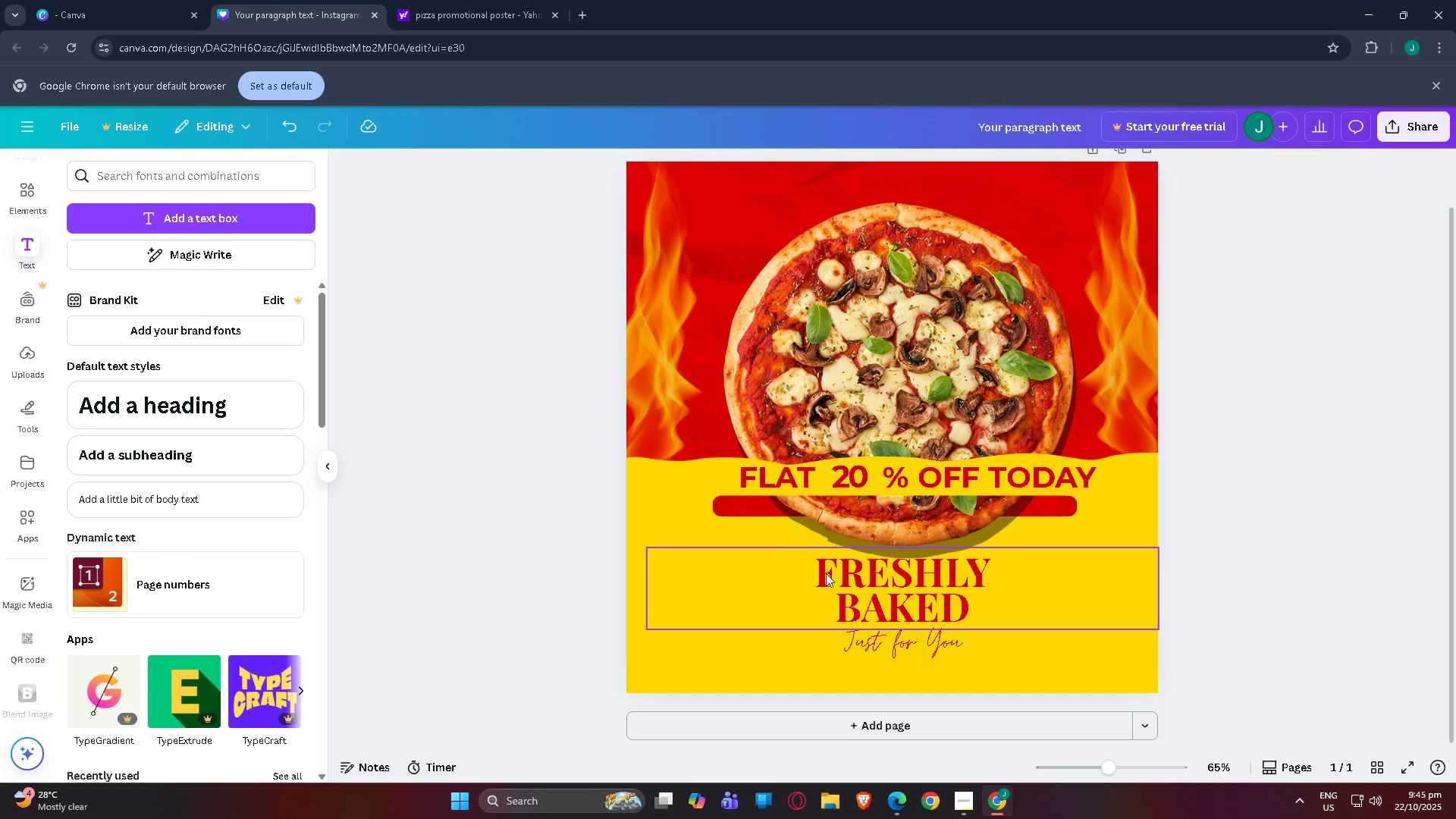 
wait(5.74)
 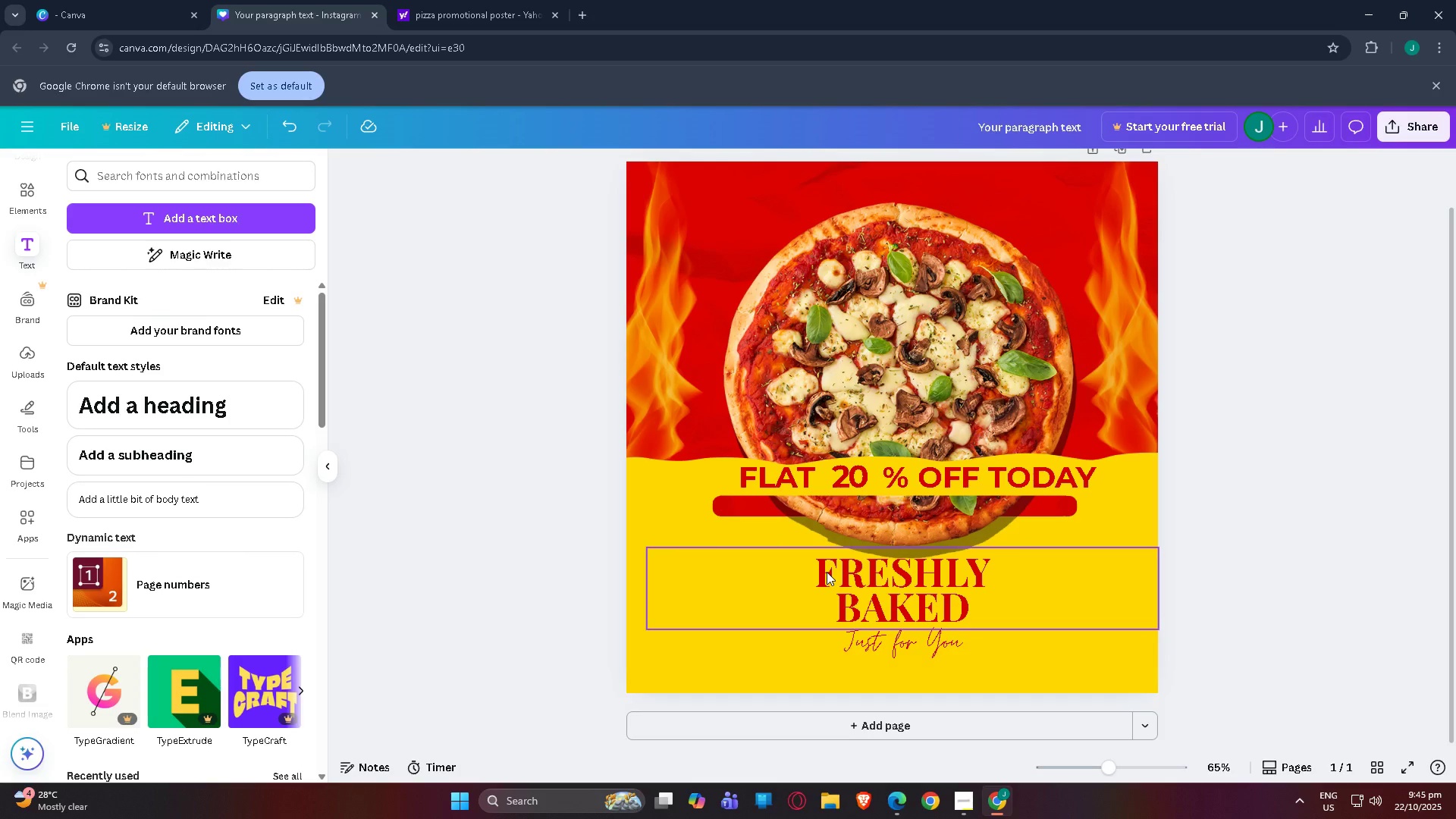 
scroll: coordinate [1062, 482], scroll_direction: up, amount: 1.0
 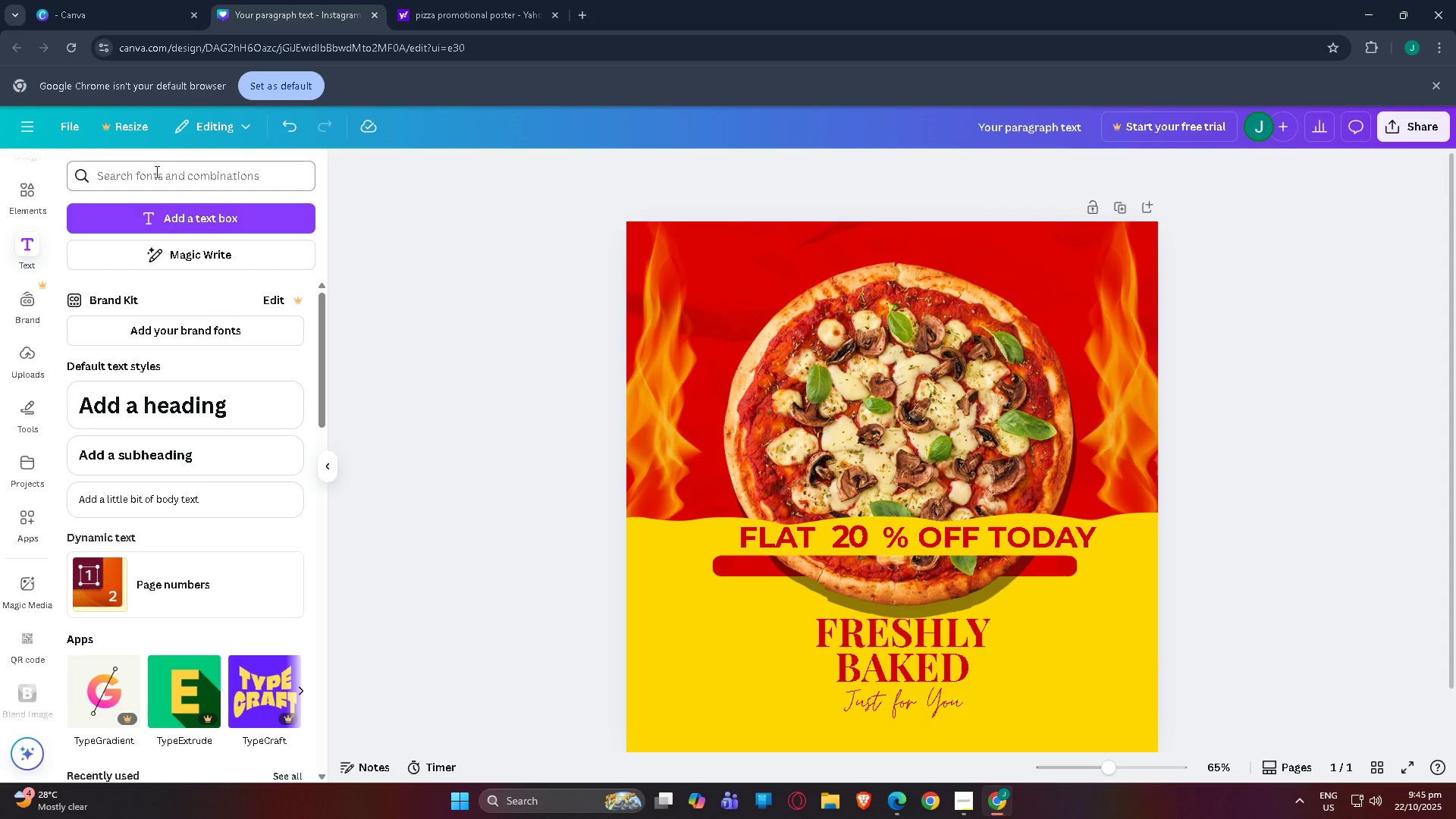 
left_click([155, 171])
 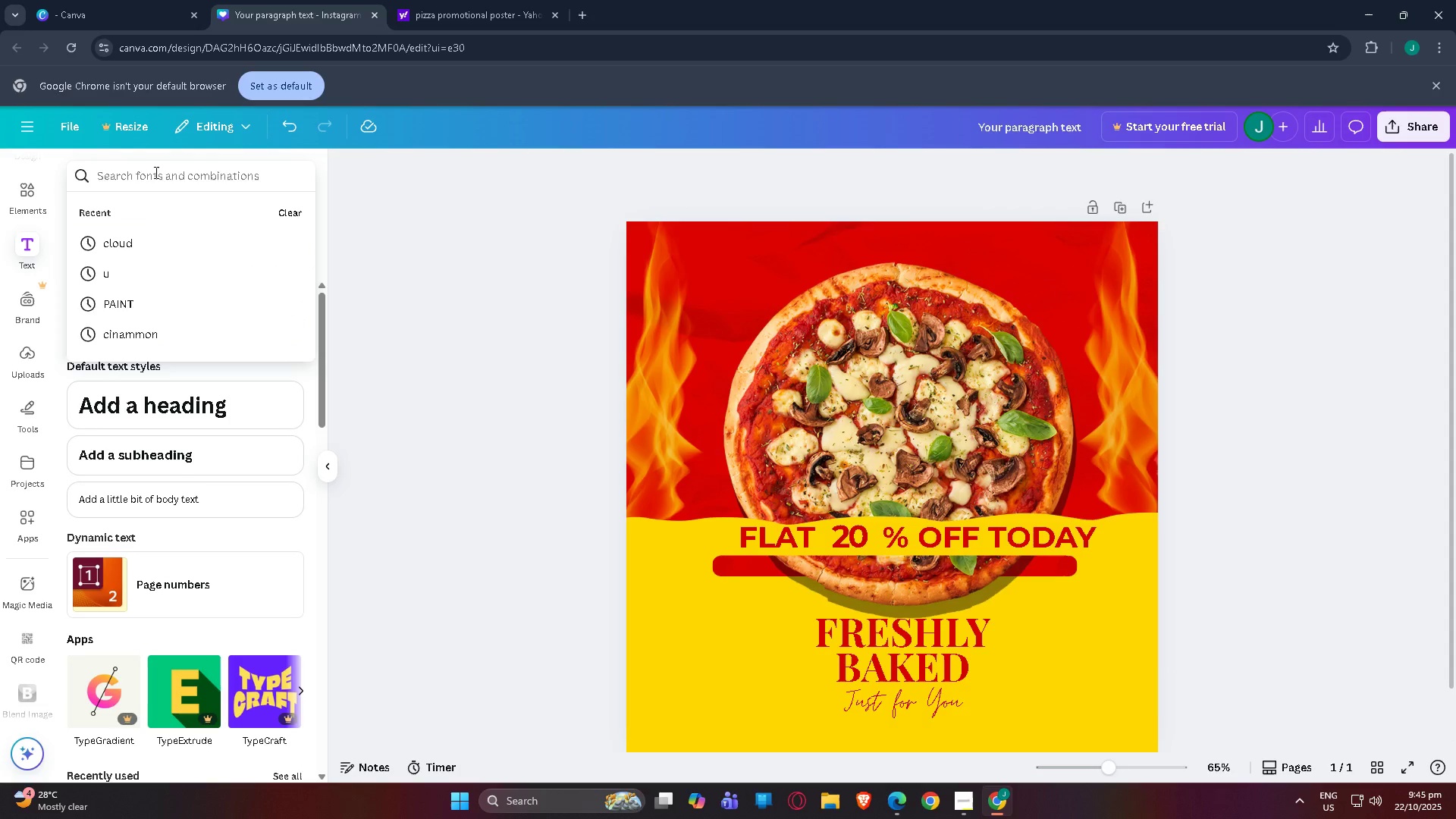 
type(CLOUD)
 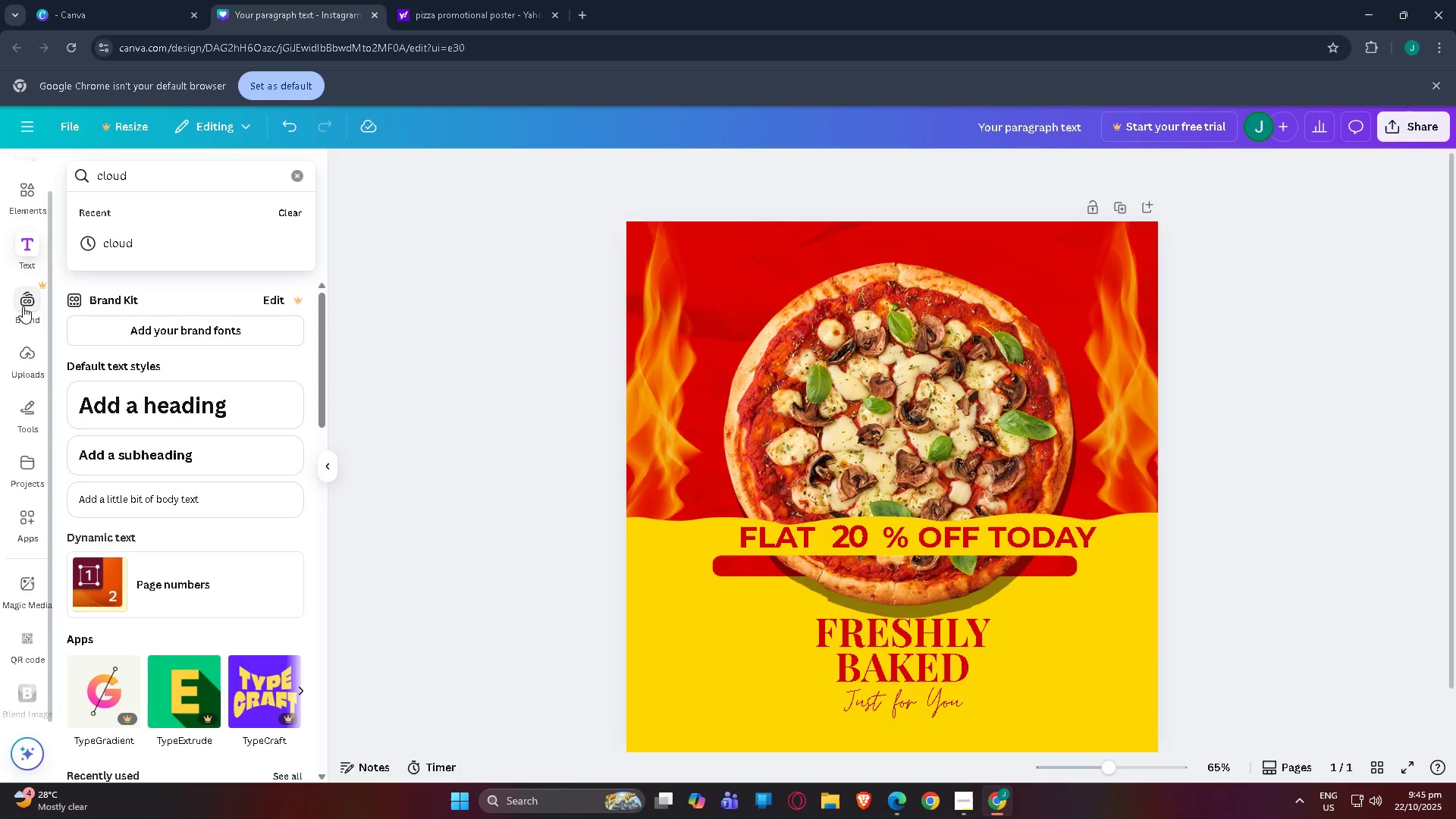 
left_click([17, 356])
 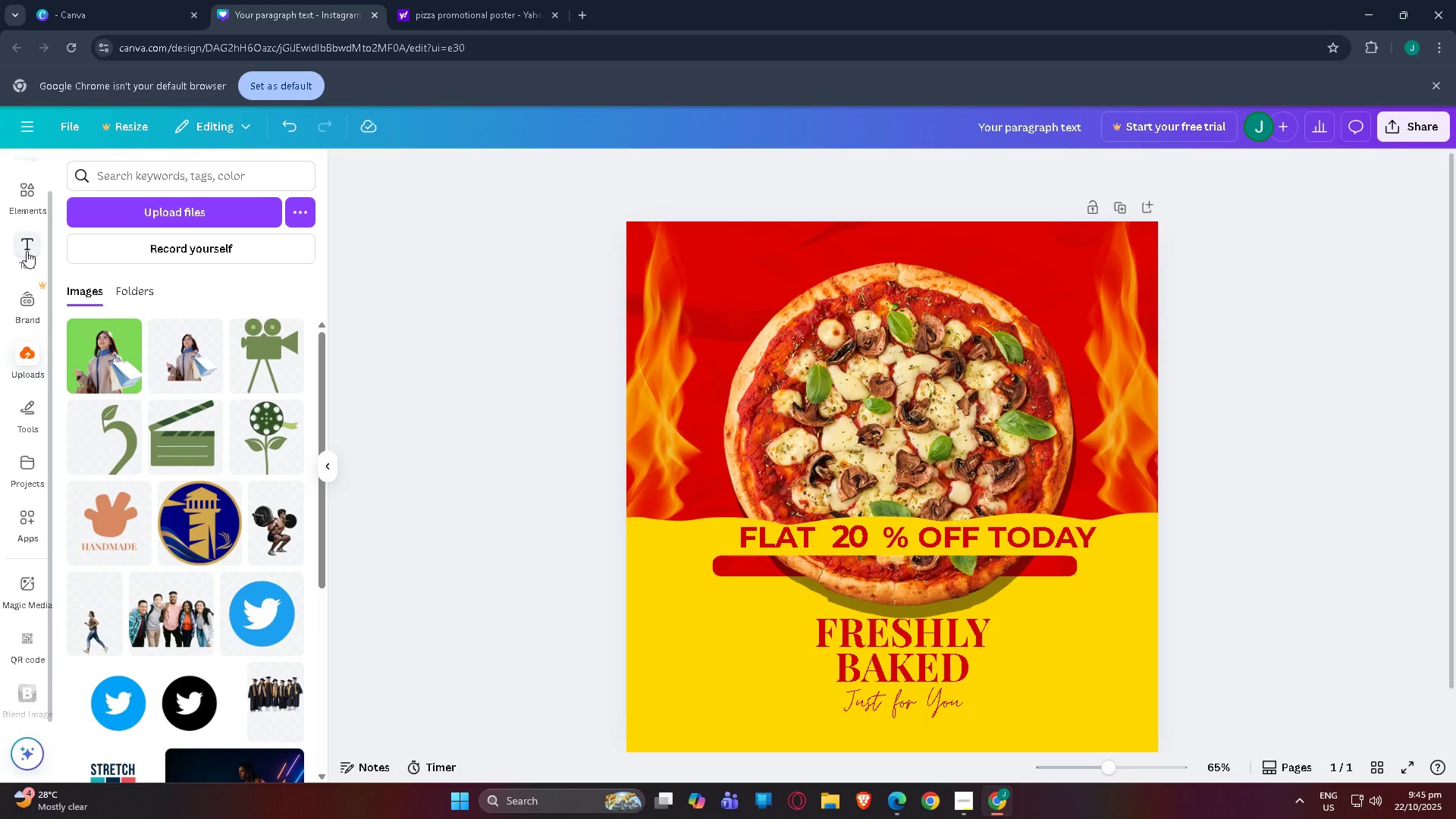 
left_click([26, 203])
 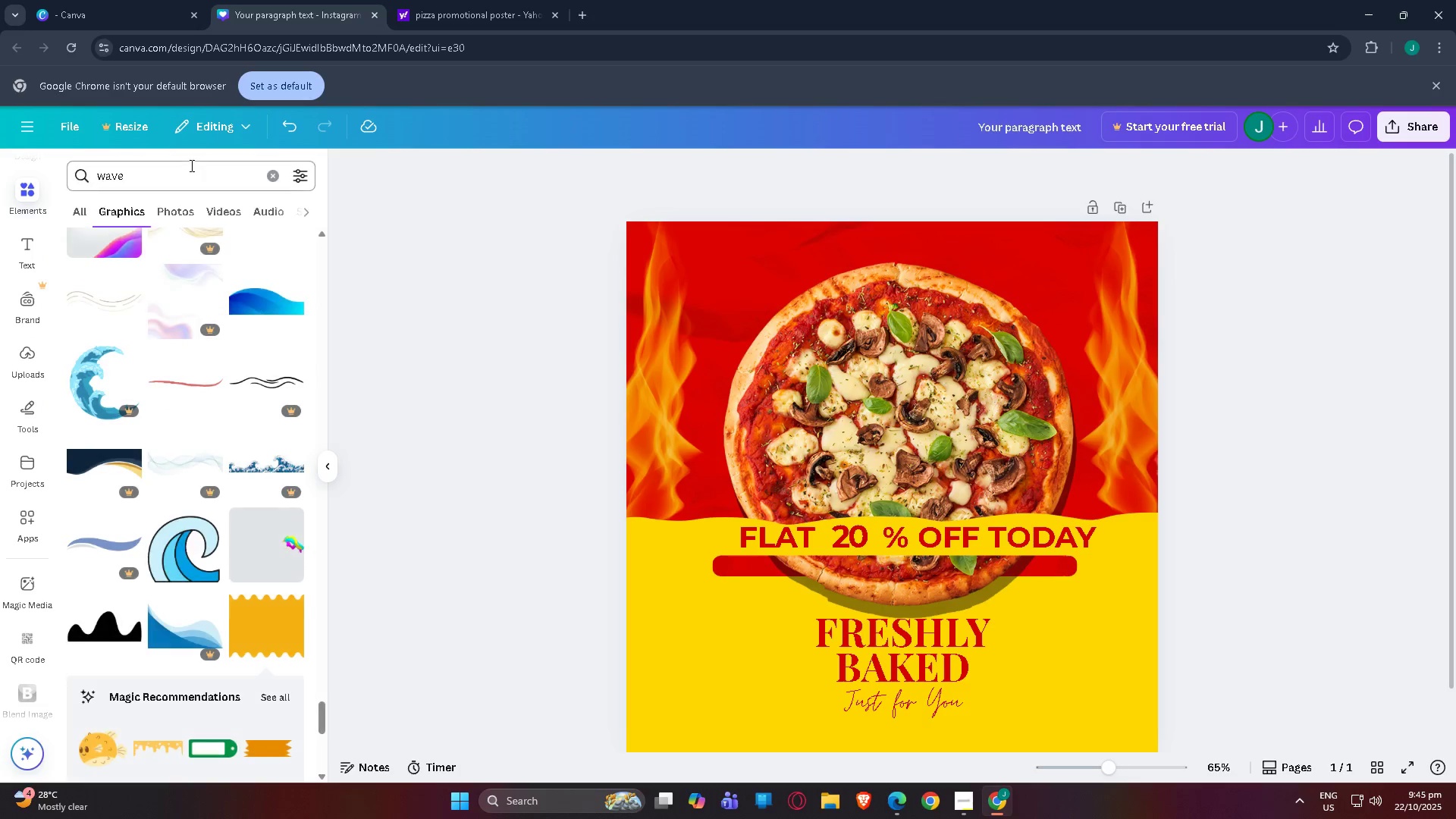 
double_click([190, 165])
 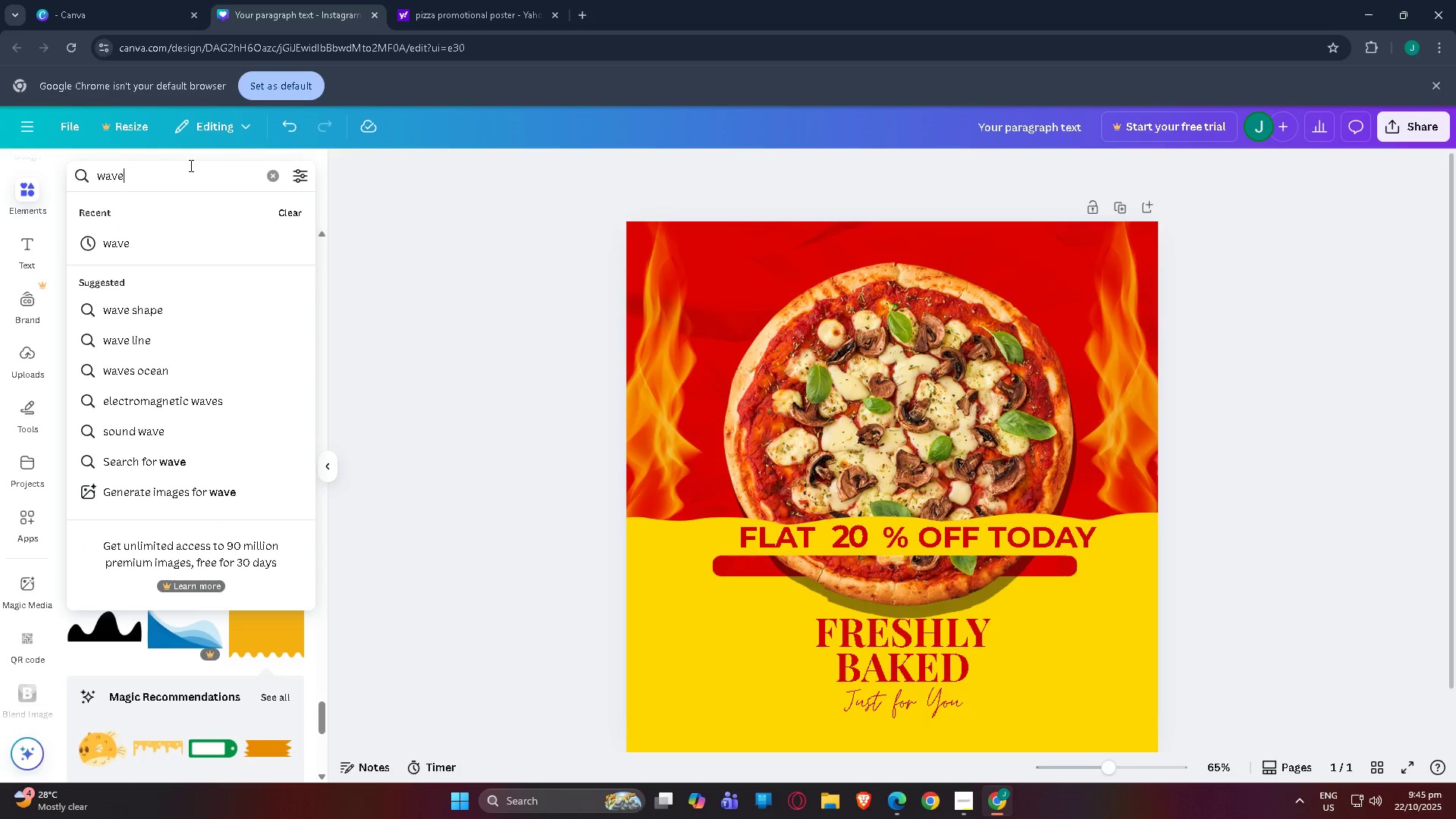 
hold_key(key=Backspace, duration=0.73)
 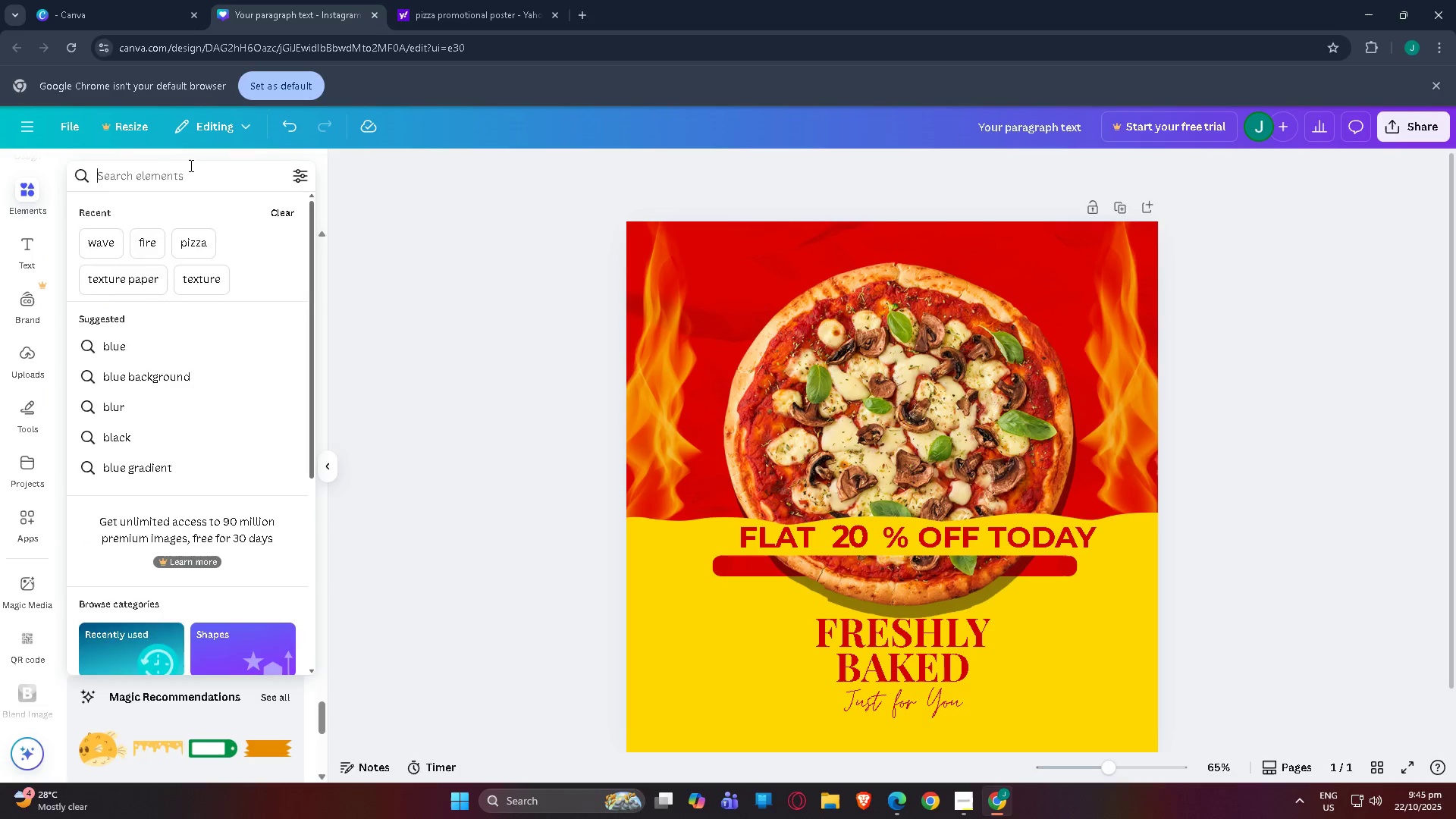 
type(BL)
key(Backspace)
key(Backspace)
type(CLOUD)
 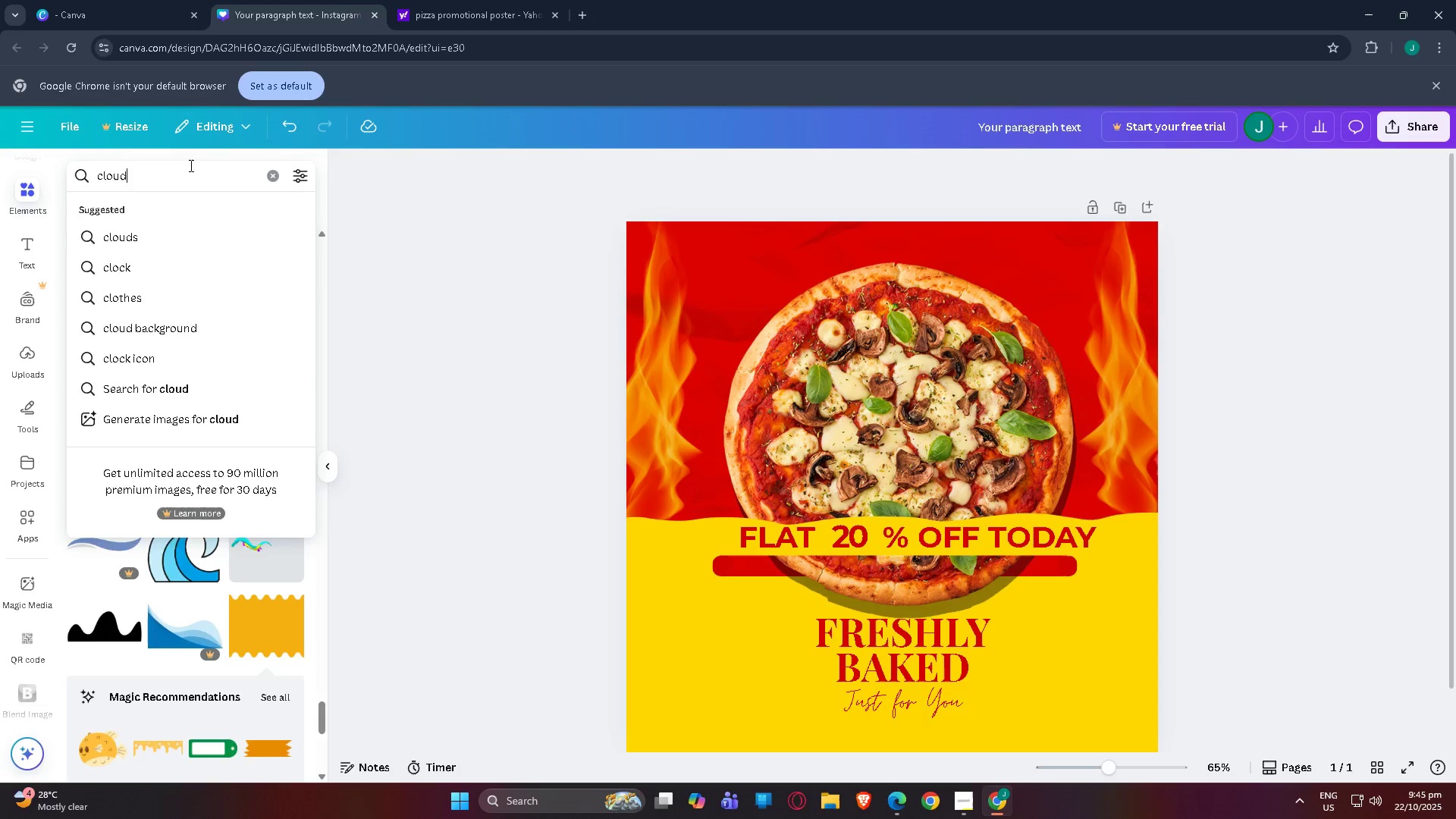 
key(Enter)
 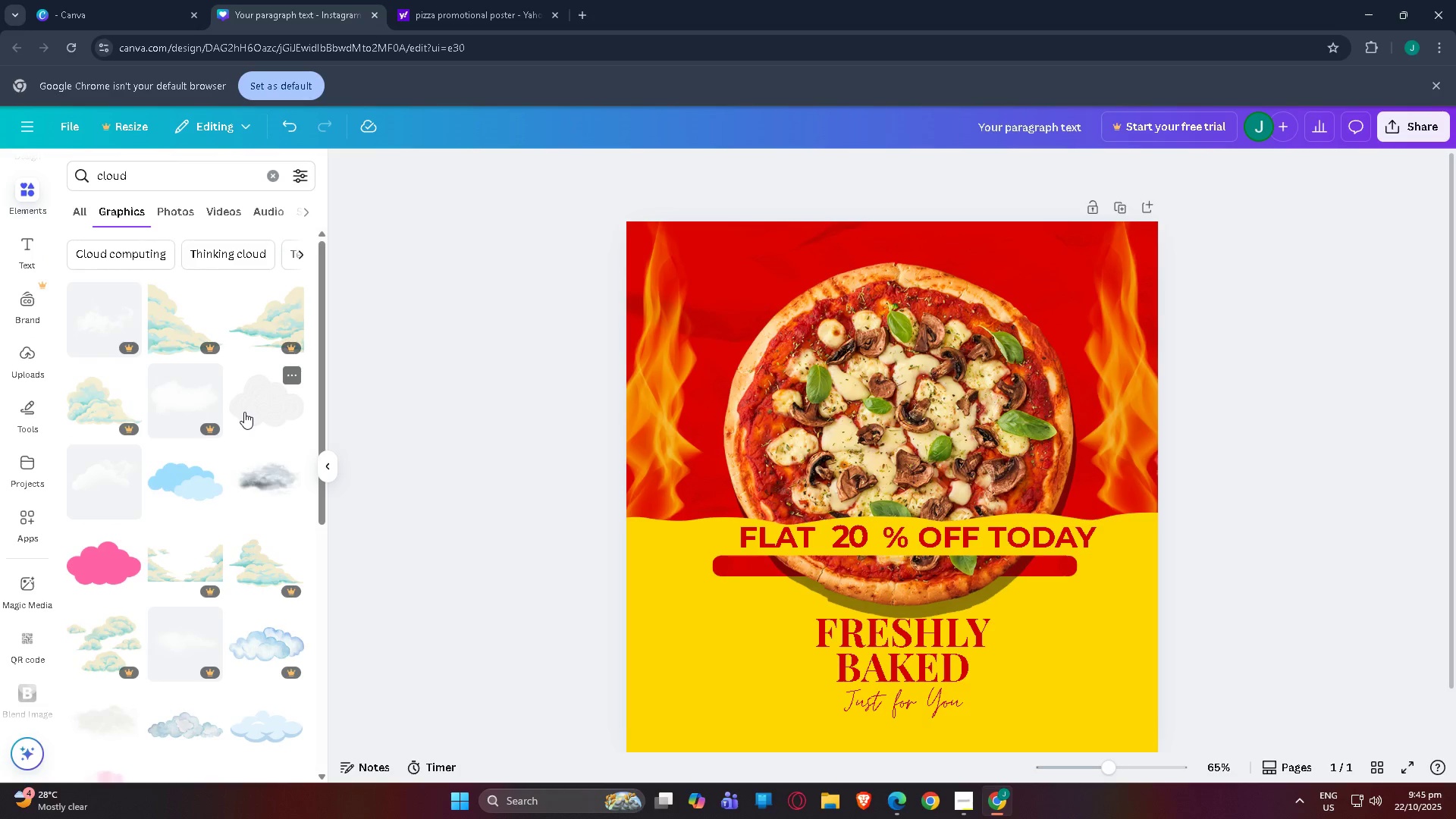 
scroll: coordinate [185, 634], scroll_direction: down, amount: 25.0
 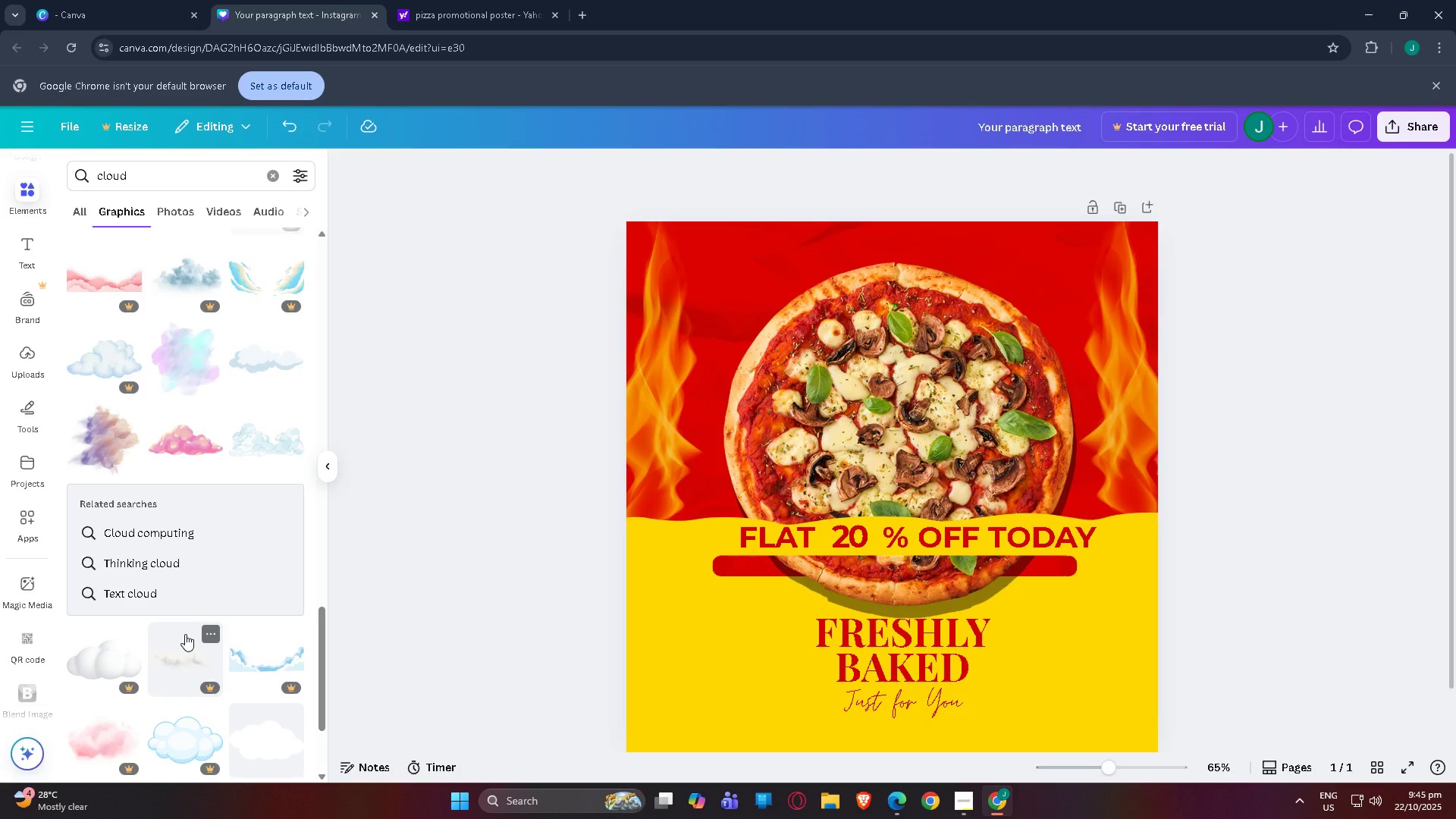 
scroll: coordinate [190, 614], scroll_direction: down, amount: 10.0
 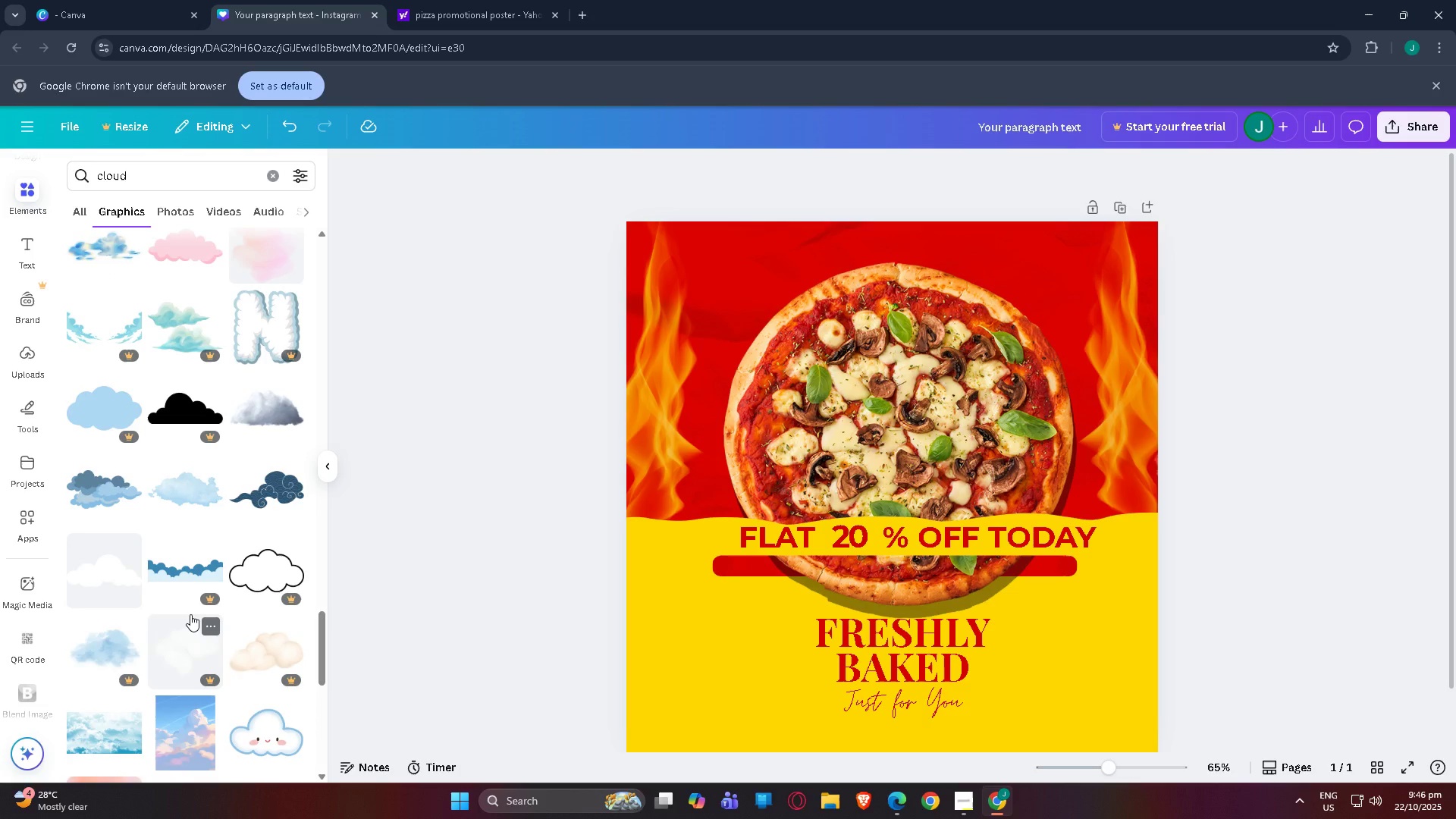 
wait(10.04)
 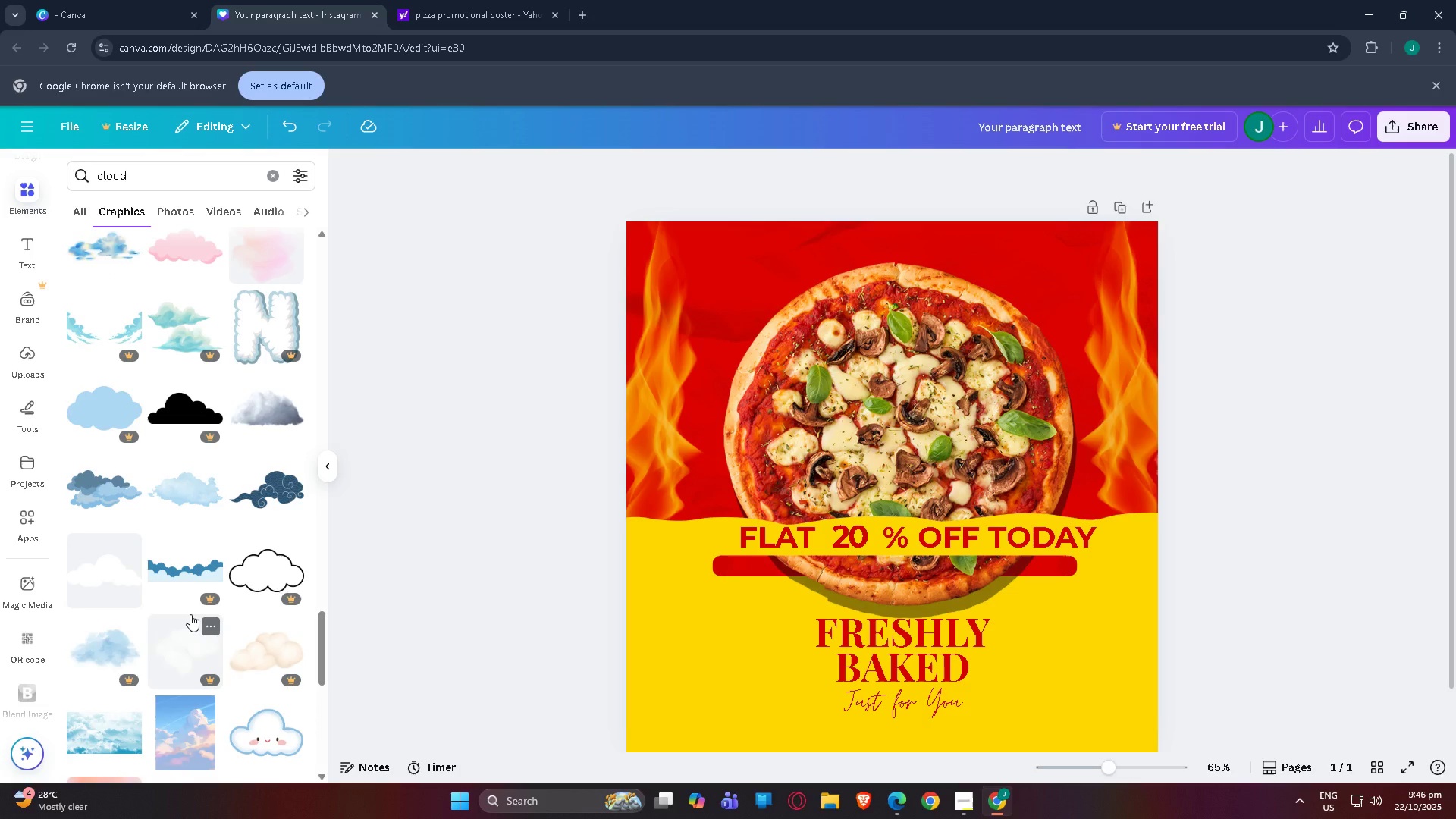 
scroll: coordinate [0, 665], scroll_direction: down, amount: 2.0
 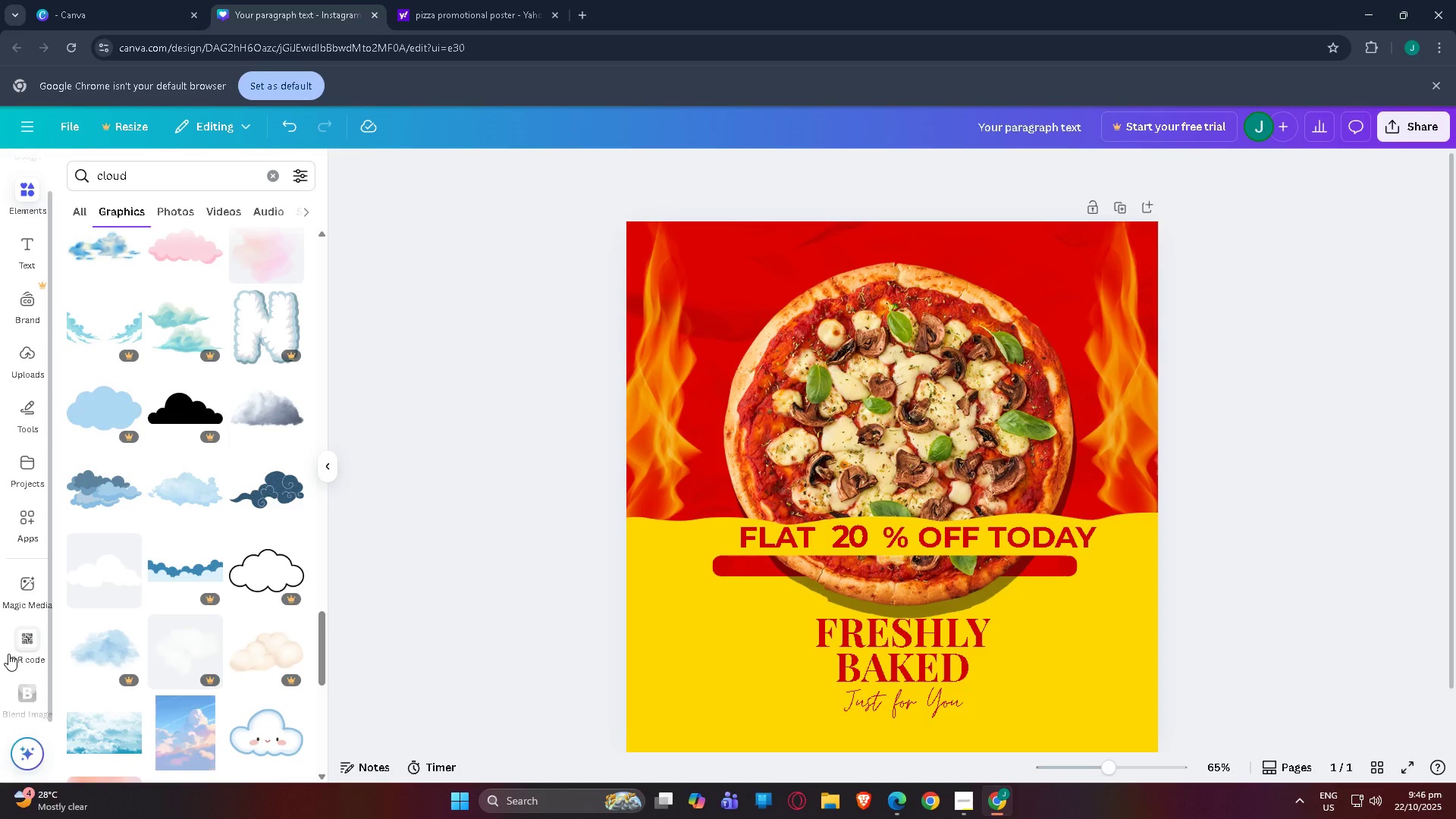 
wait(7.08)
 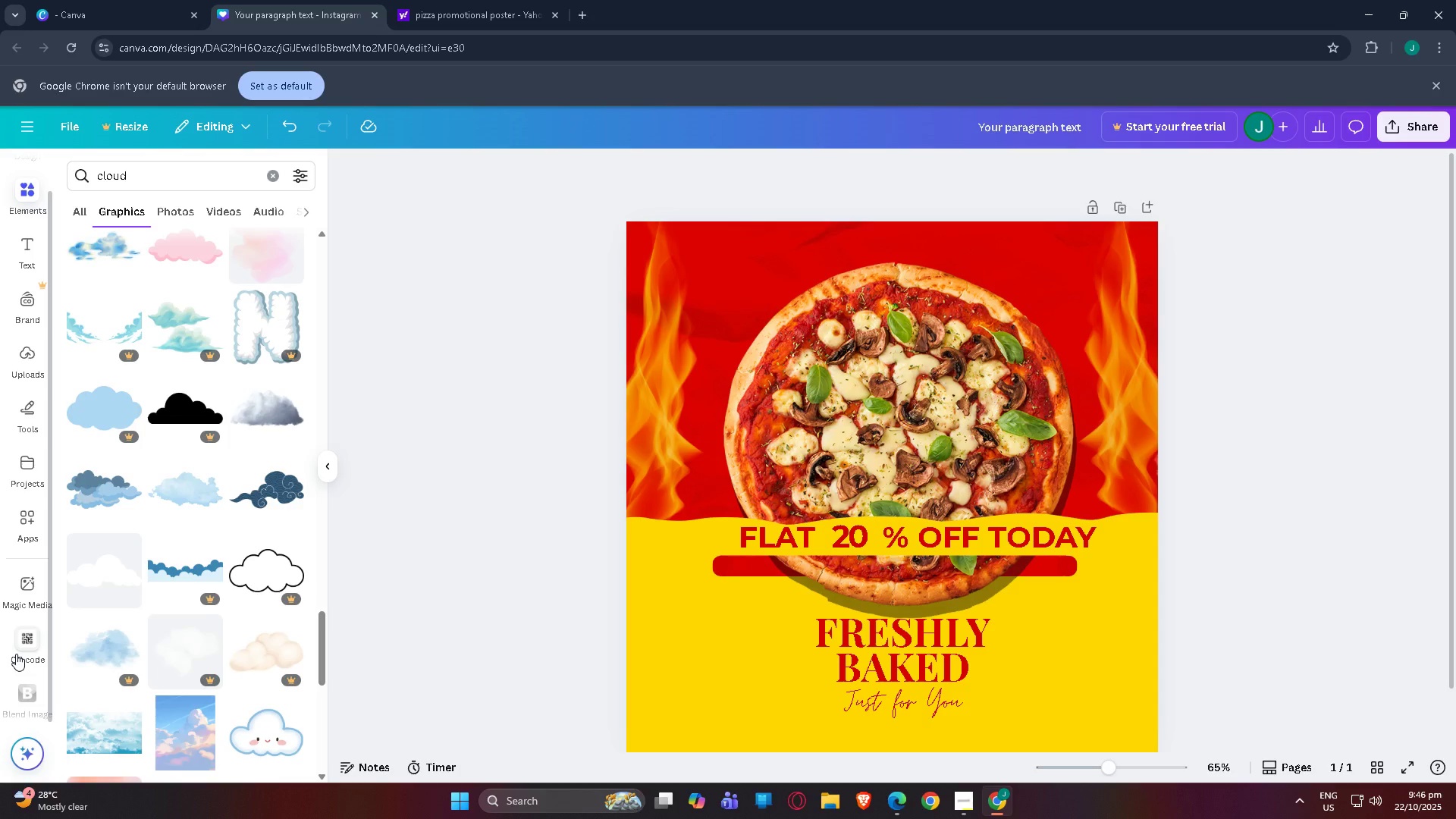 
scroll: coordinate [8, 660], scroll_direction: down, amount: 5.0
 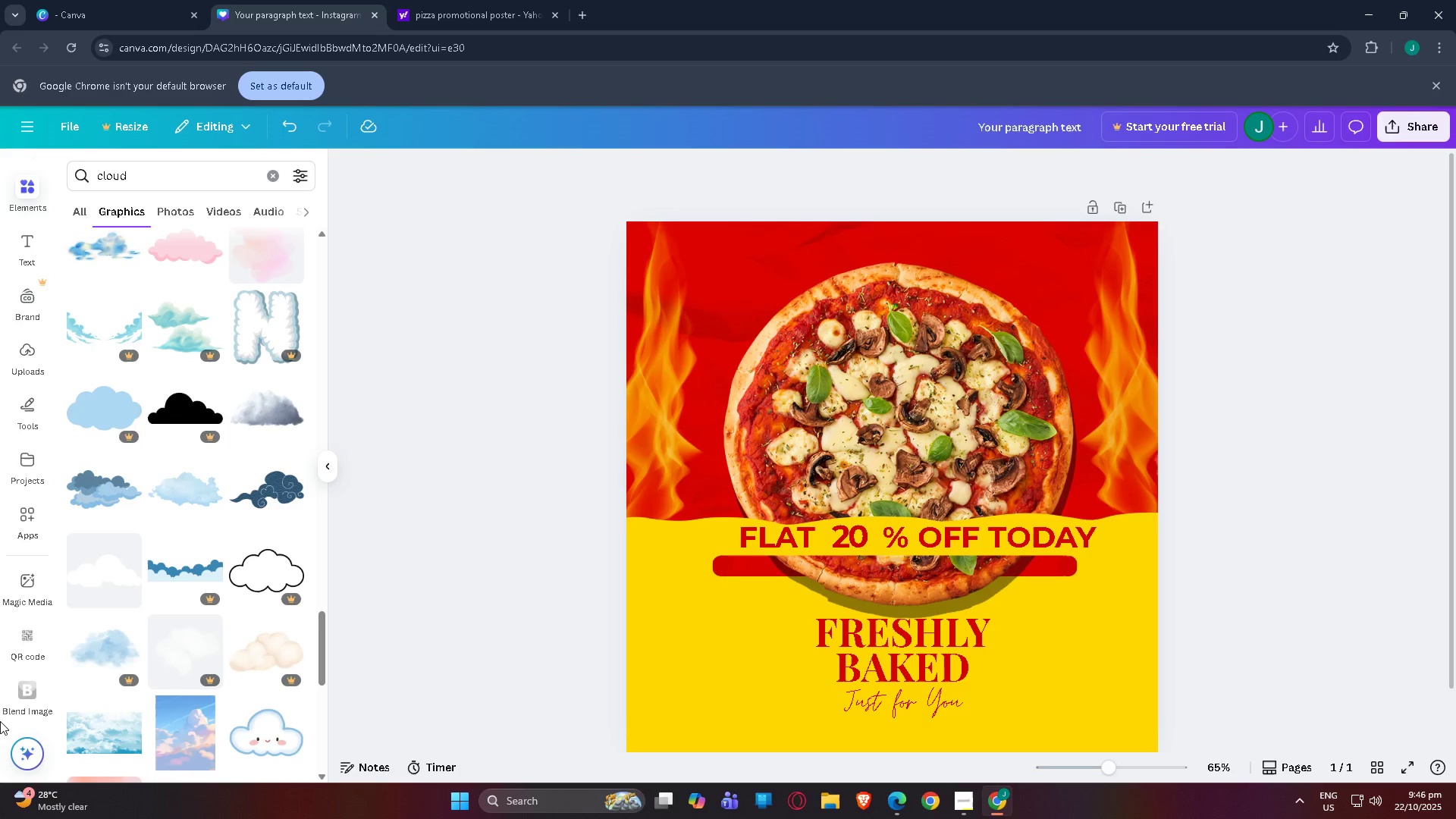 
scroll: coordinate [0, 721], scroll_direction: up, amount: 1.0
 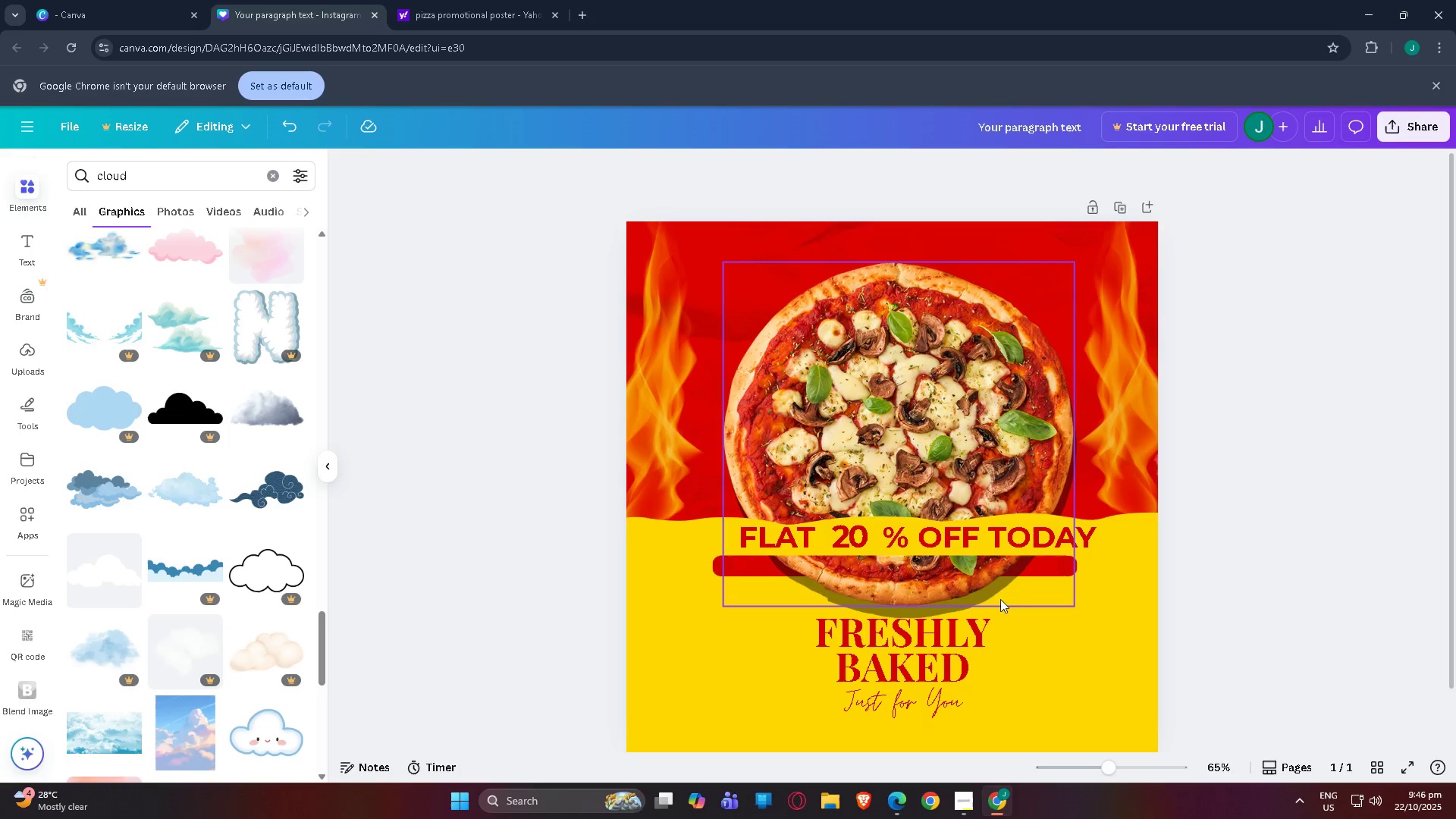 
left_click([1021, 591])
 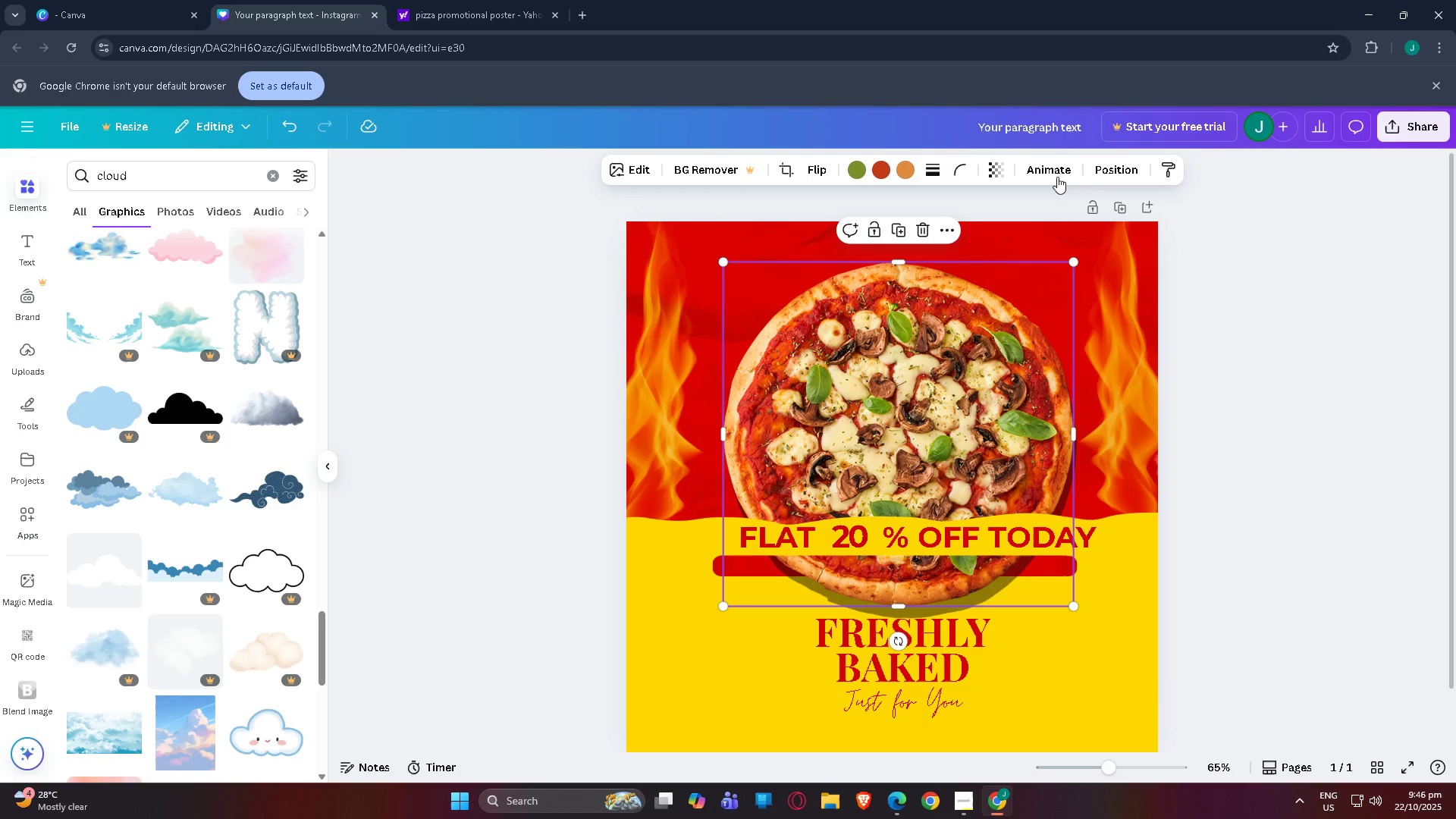 
left_click([1103, 171])
 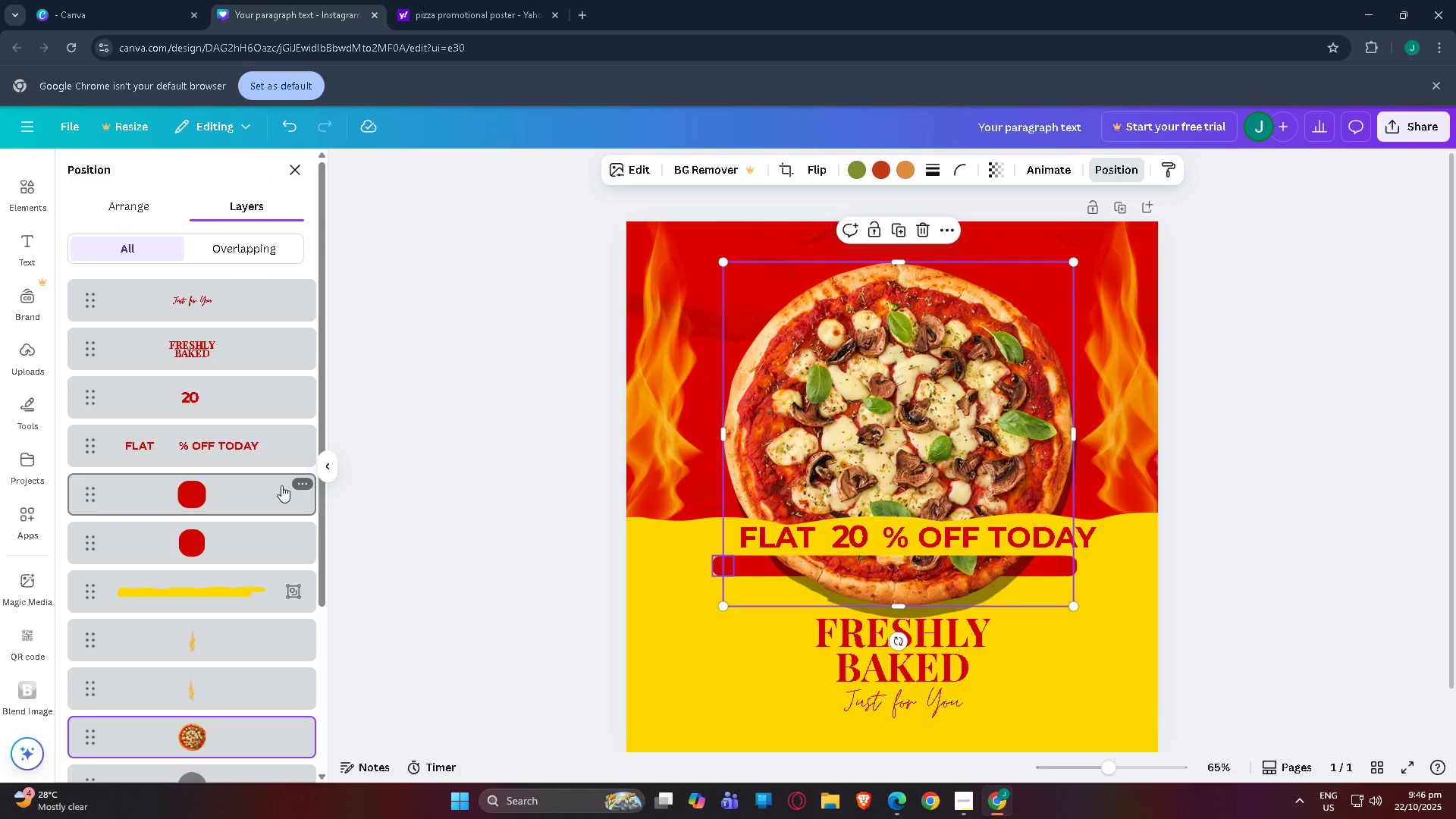 
scroll: coordinate [245, 598], scroll_direction: down, amount: 4.0
 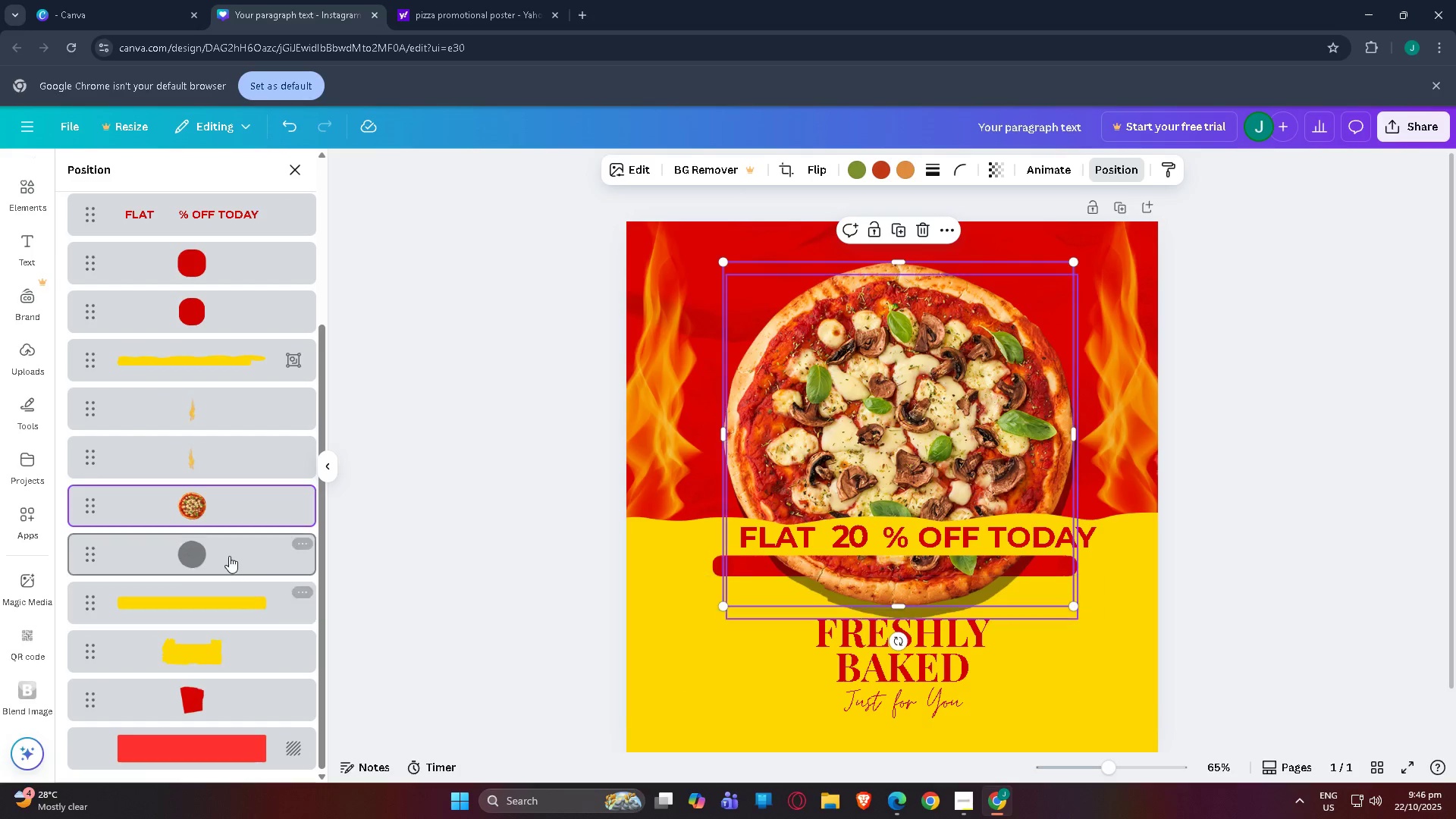 
left_click([229, 556])
 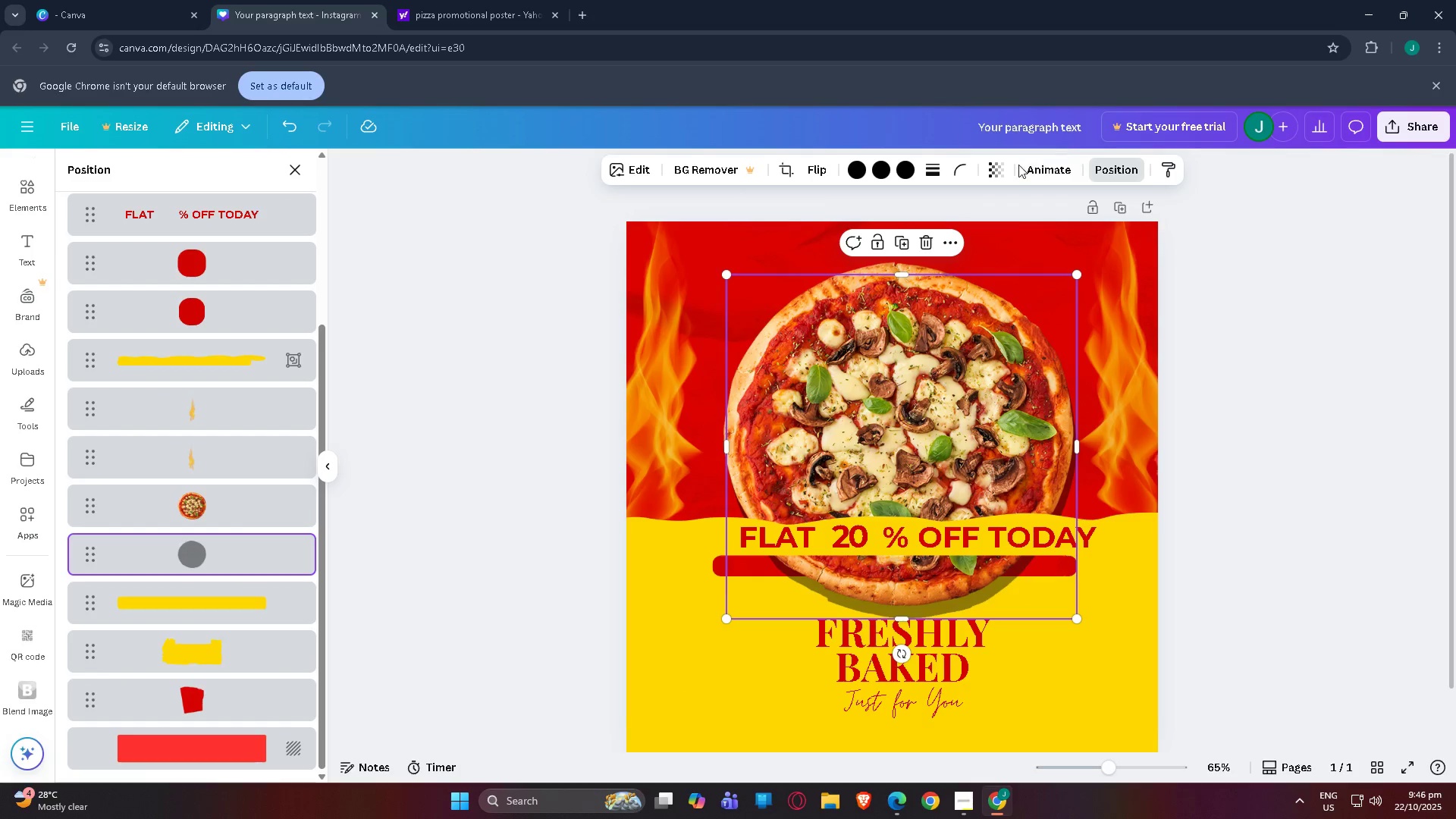 
left_click([995, 170])
 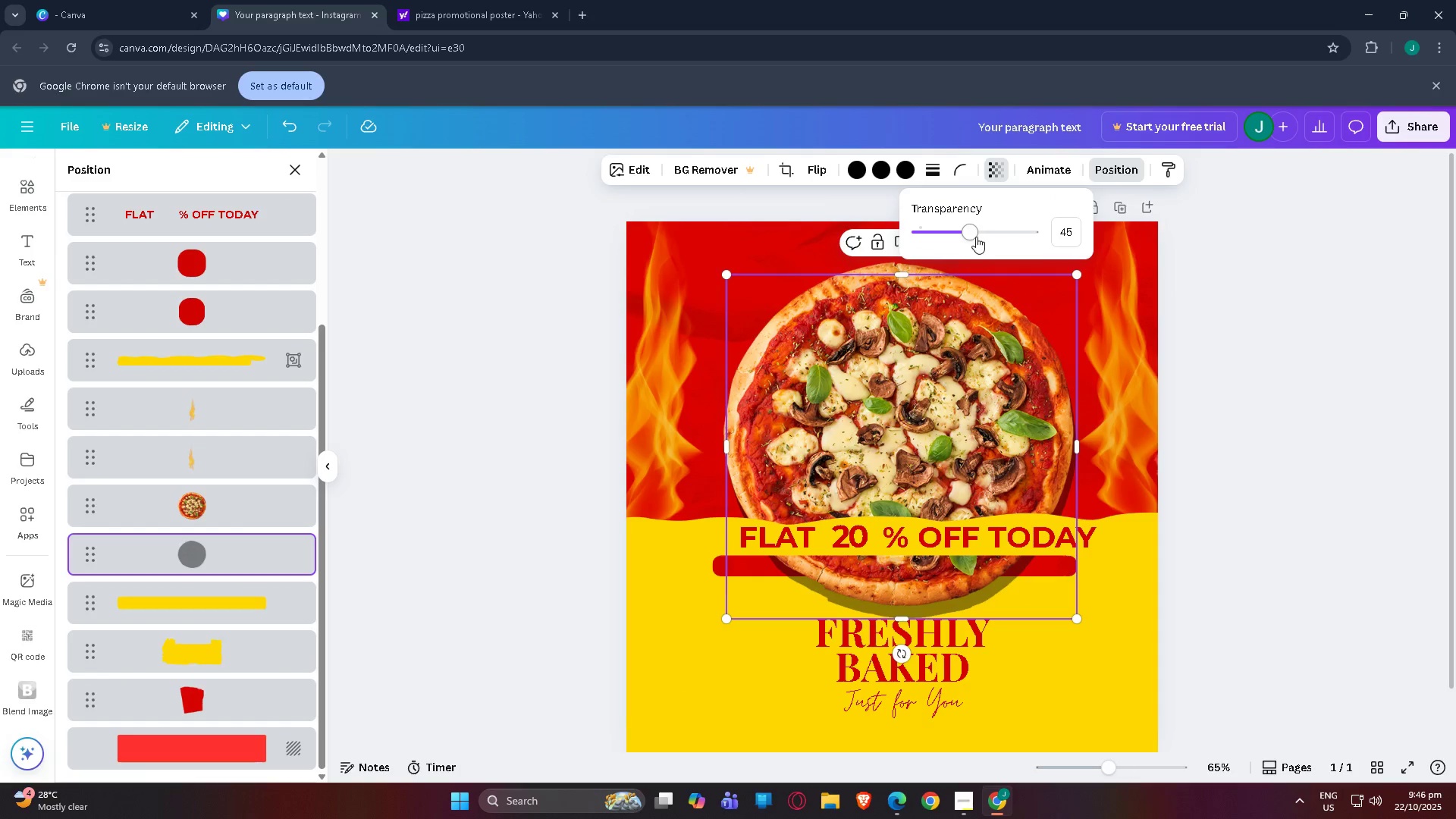 
left_click_drag(start_coordinate=[968, 237], to_coordinate=[937, 253])
 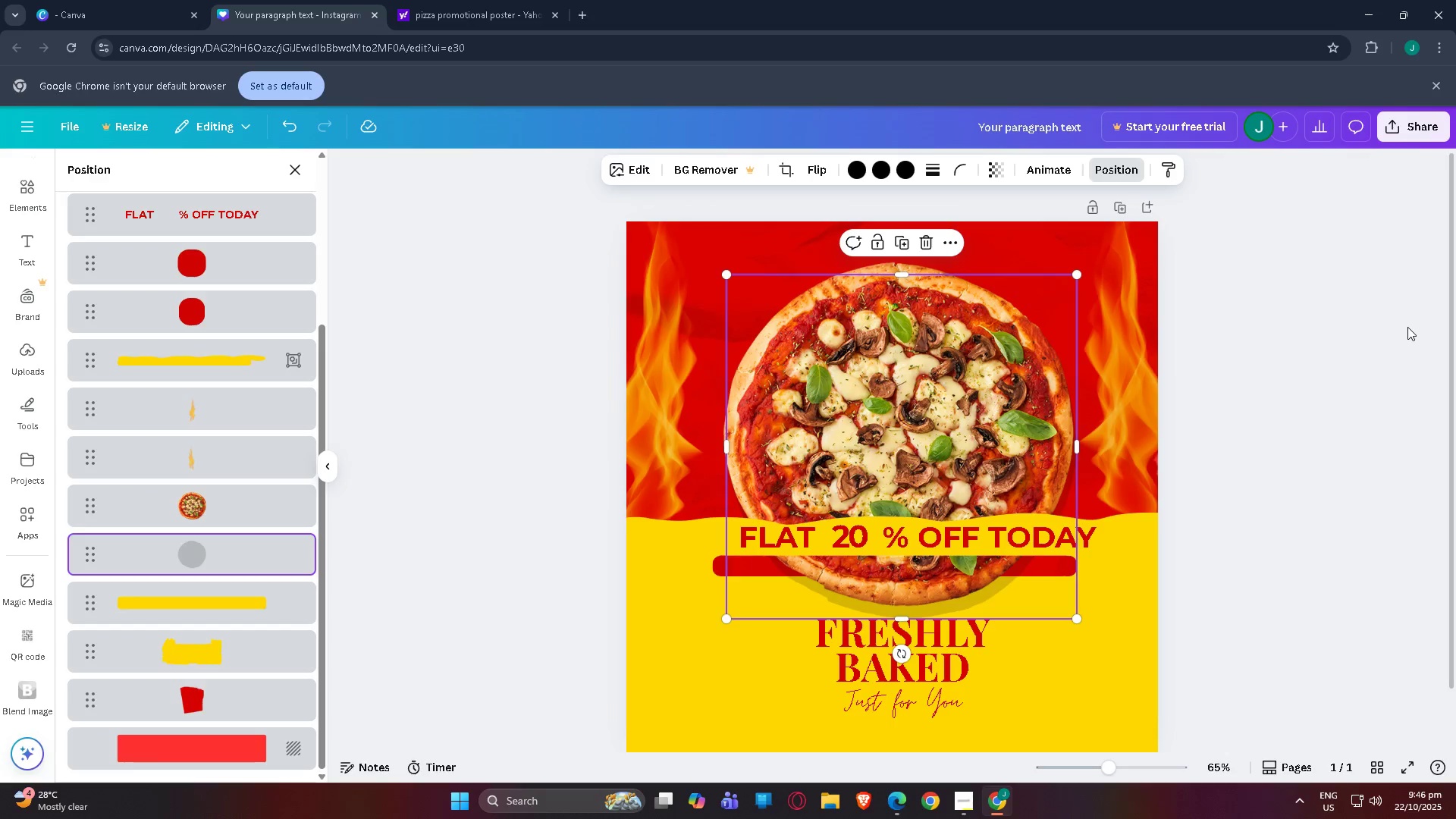 
double_click([1407, 327])
 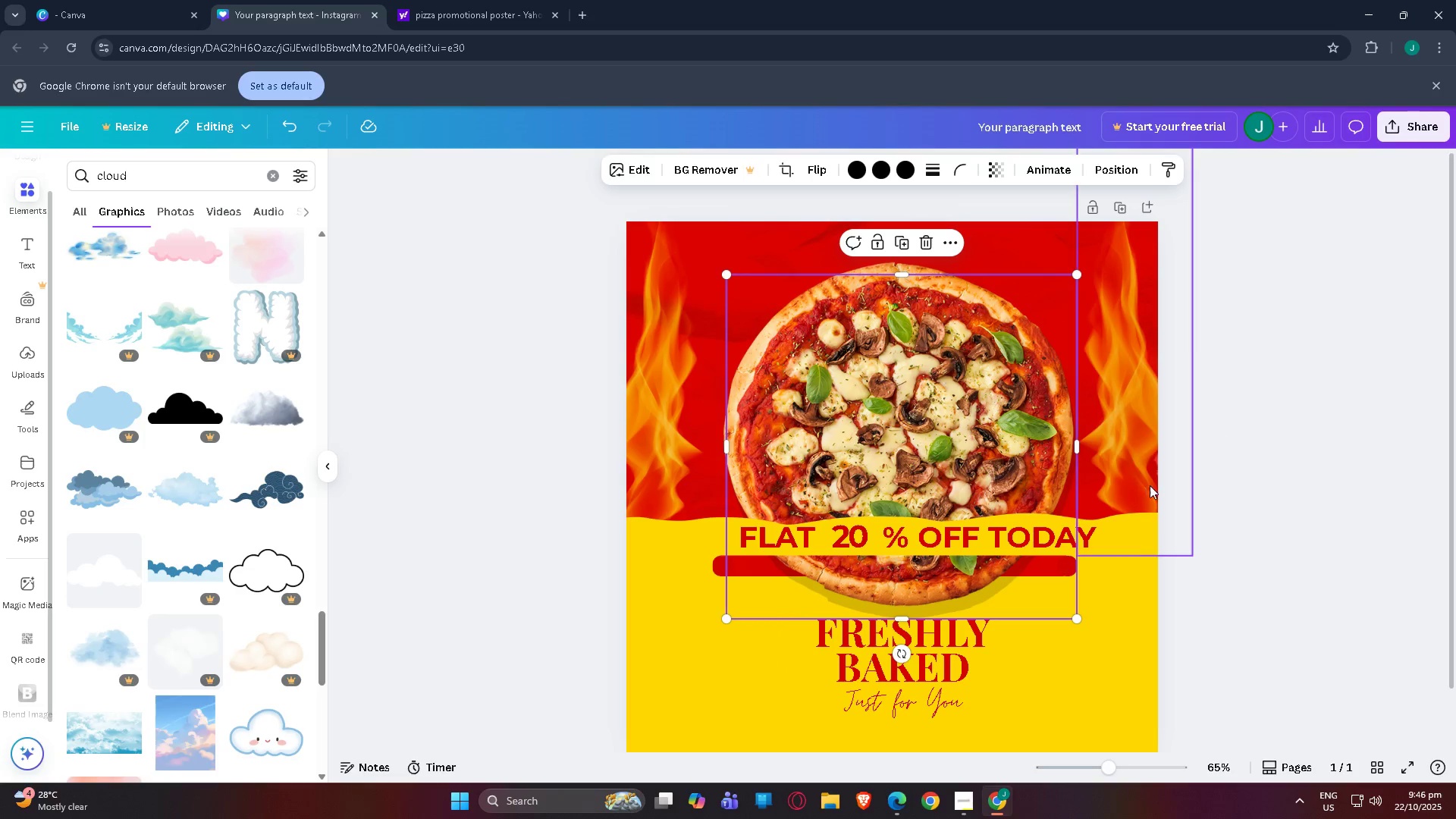 
left_click([1154, 485])
 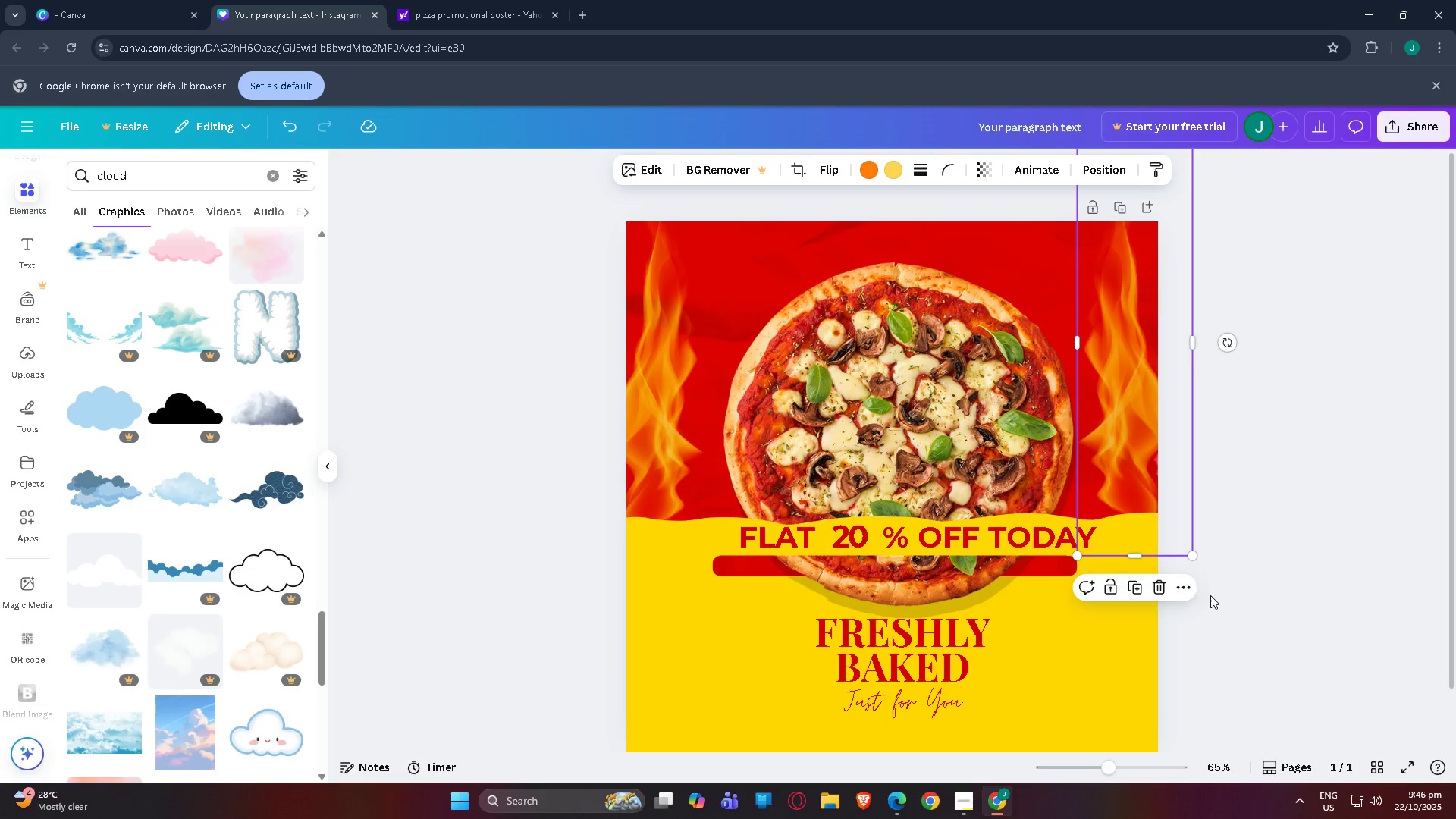 
left_click([1211, 595])
 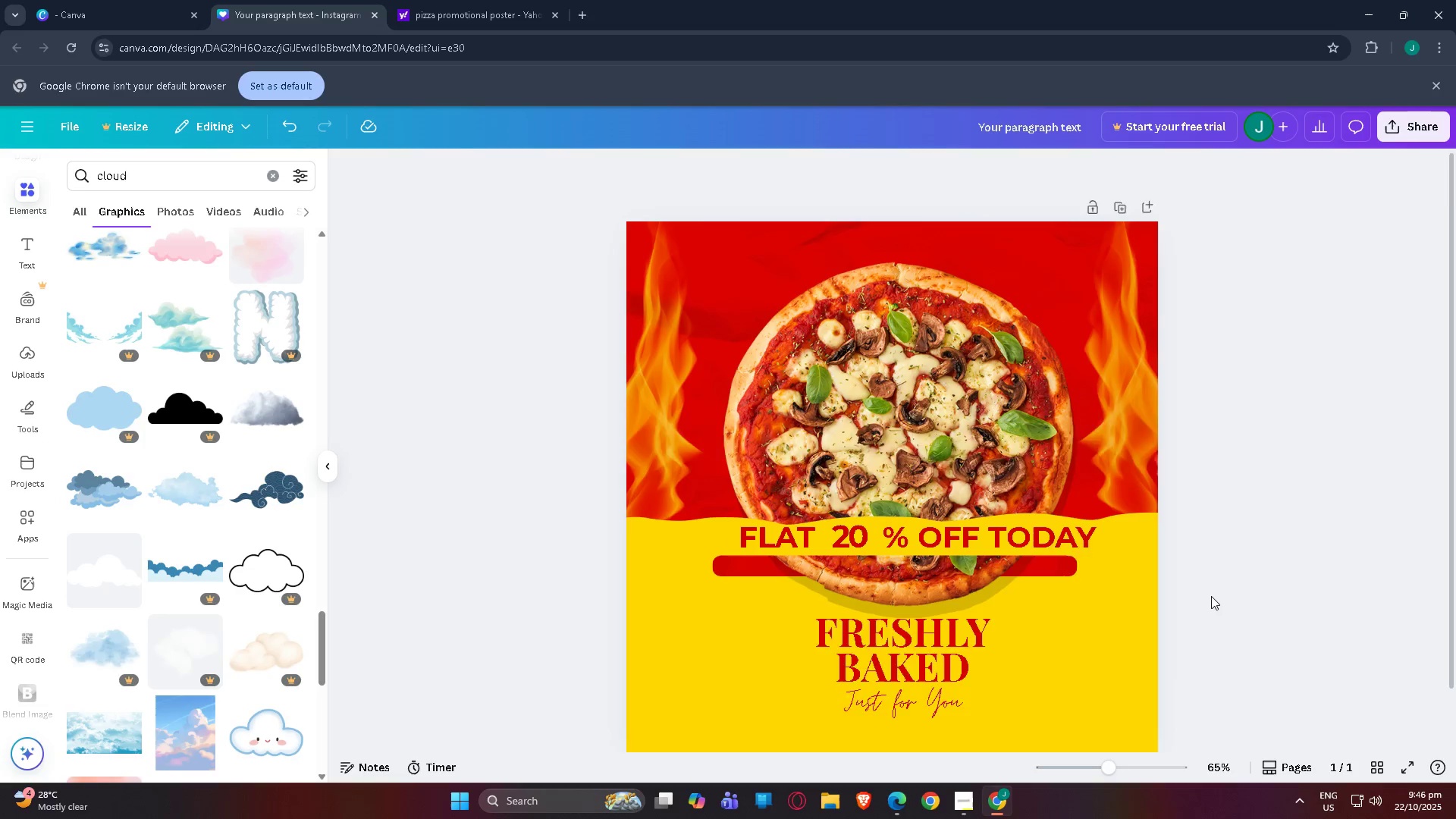 
scroll: coordinate [1218, 601], scroll_direction: down, amount: 5.0
 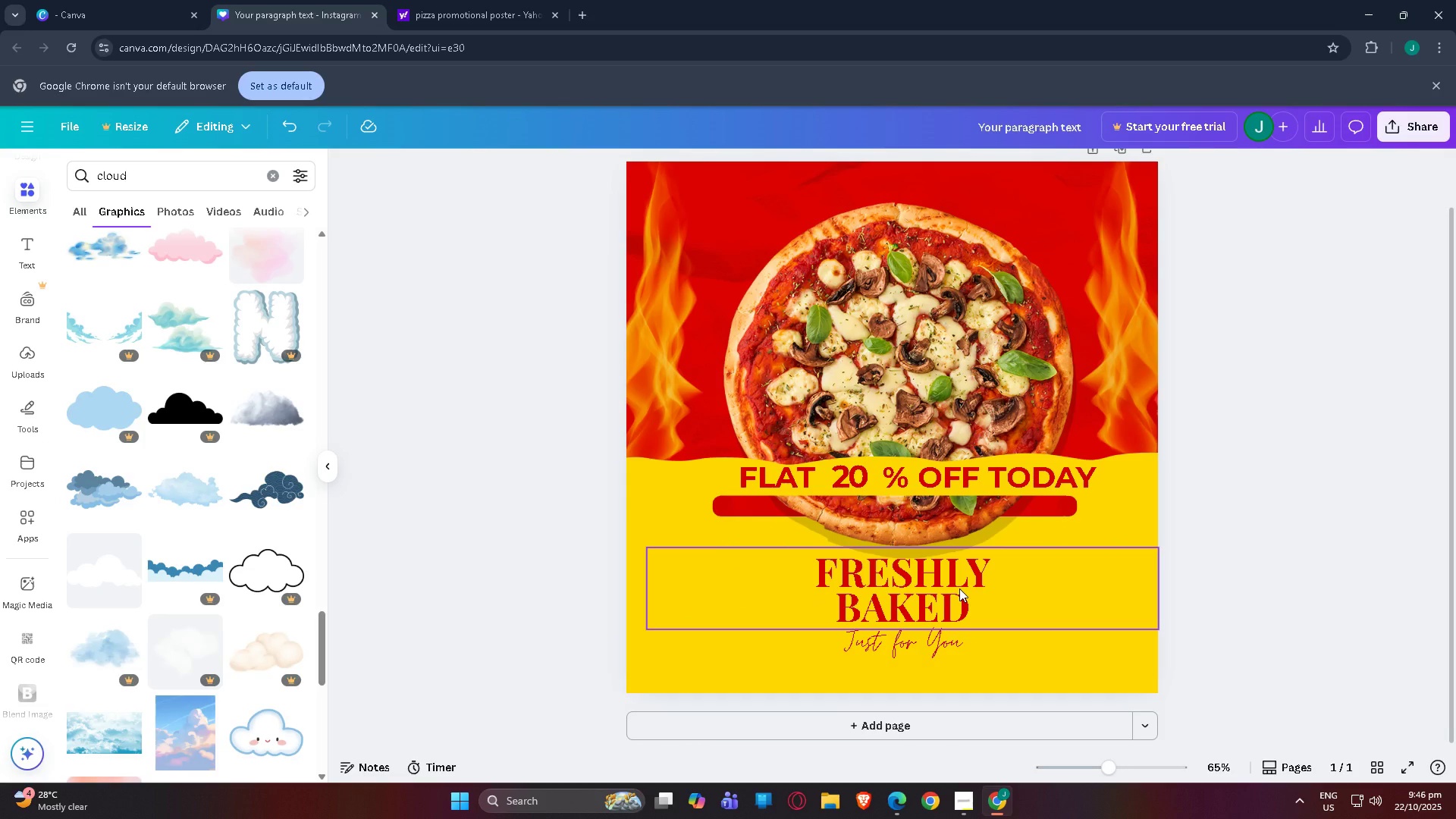 
wait(9.83)
 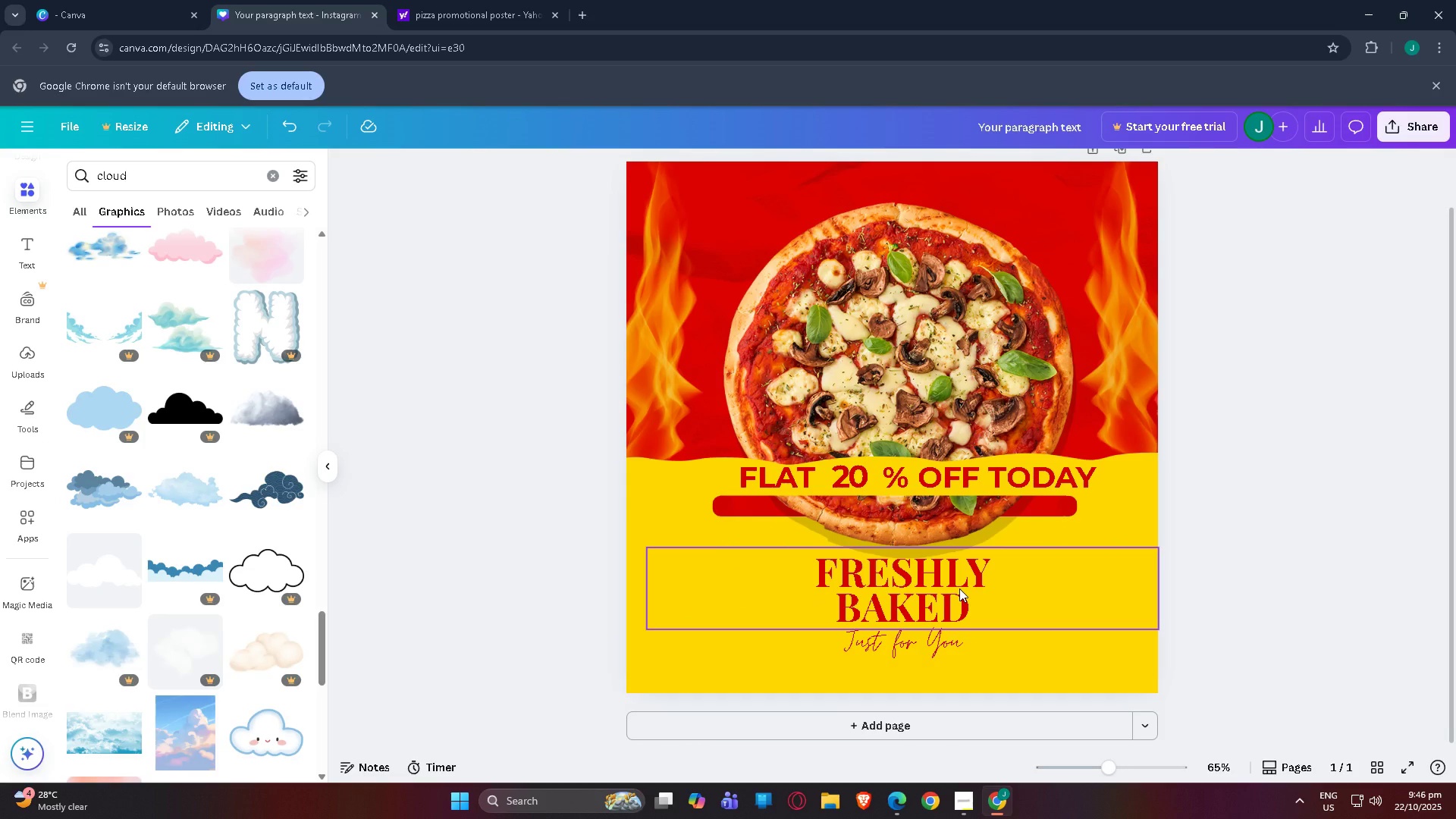 
scroll: coordinate [1094, 497], scroll_direction: down, amount: 1.0
 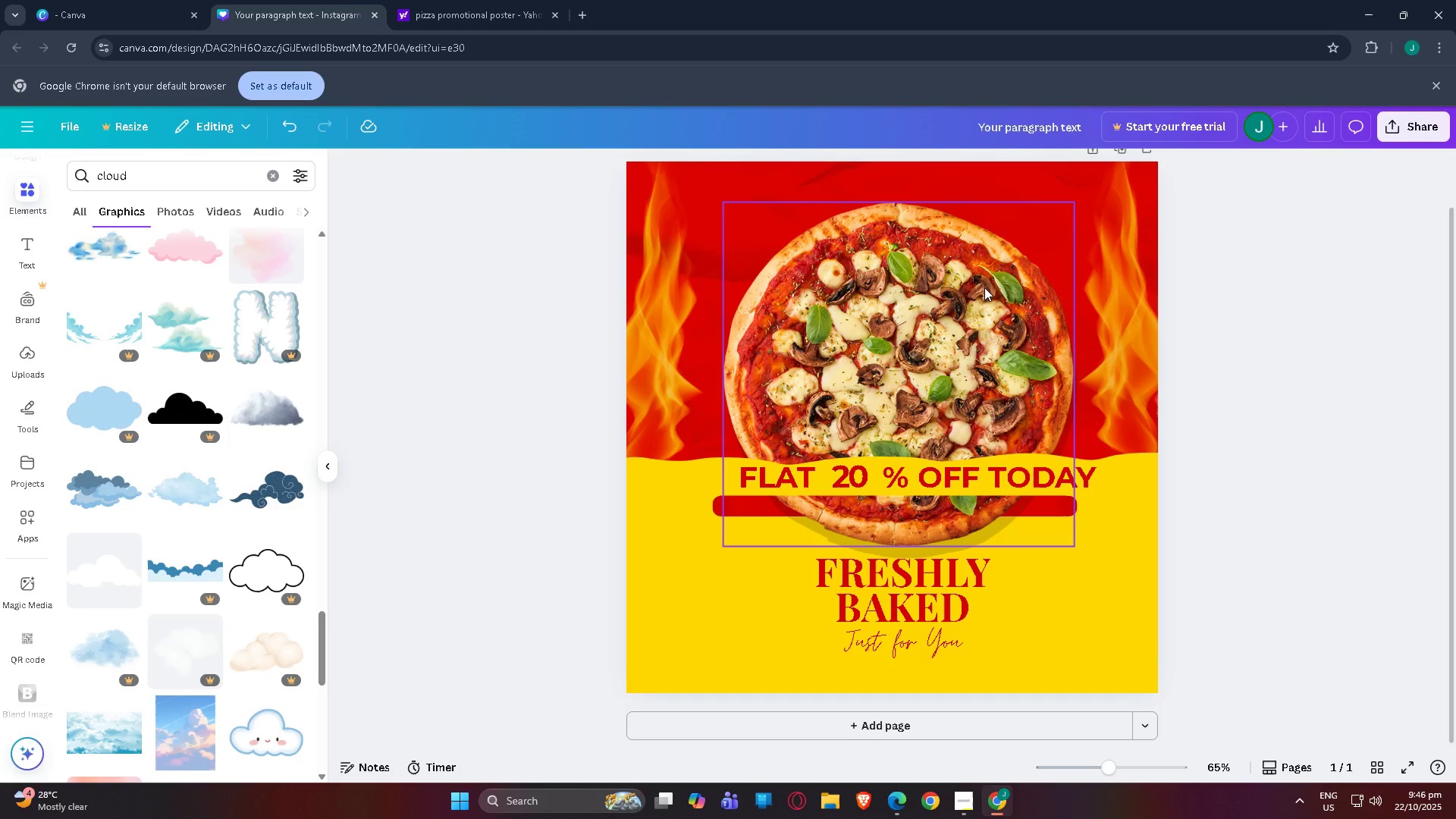 
right_click([984, 287])
 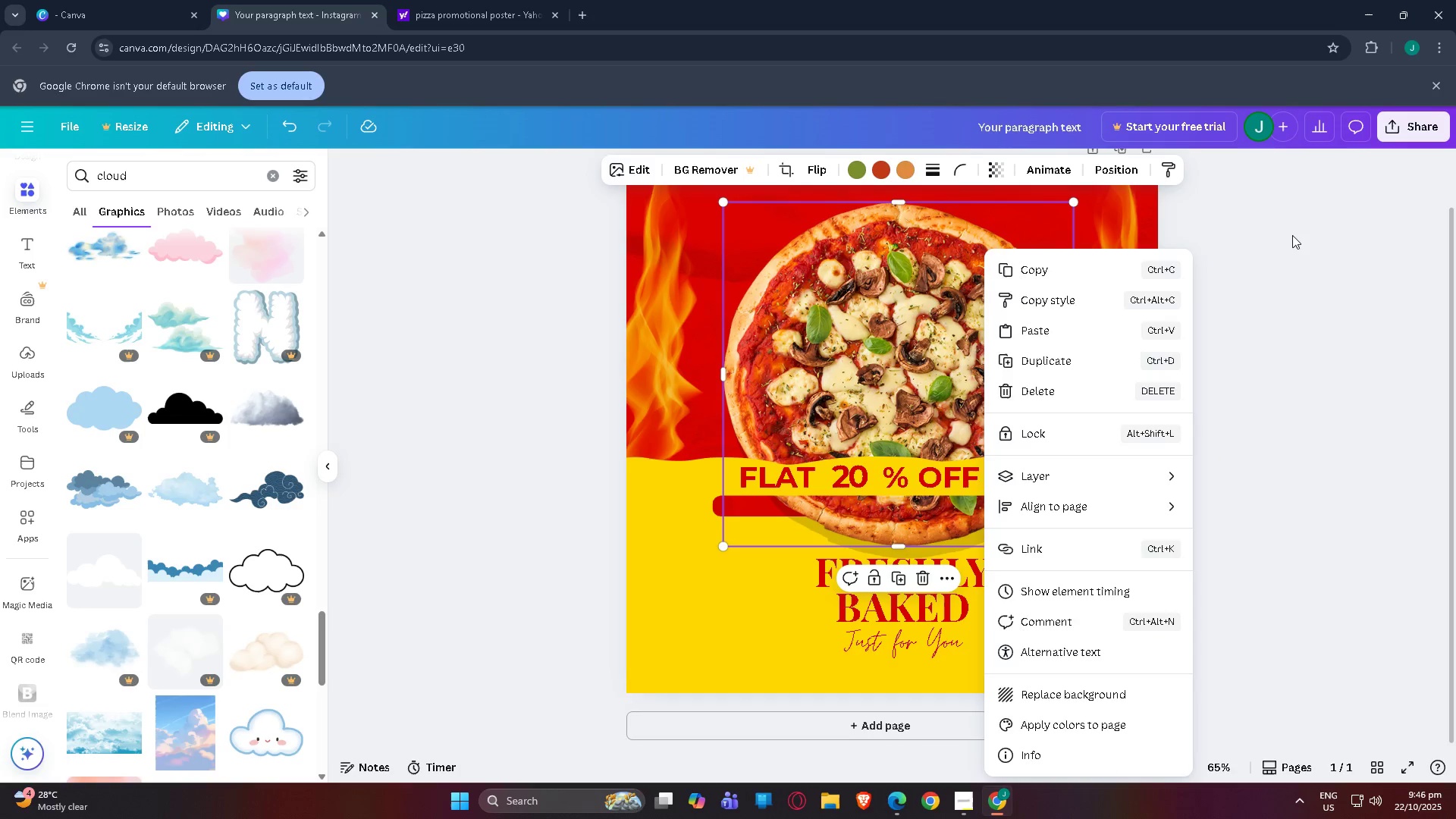 
left_click([1292, 235])
 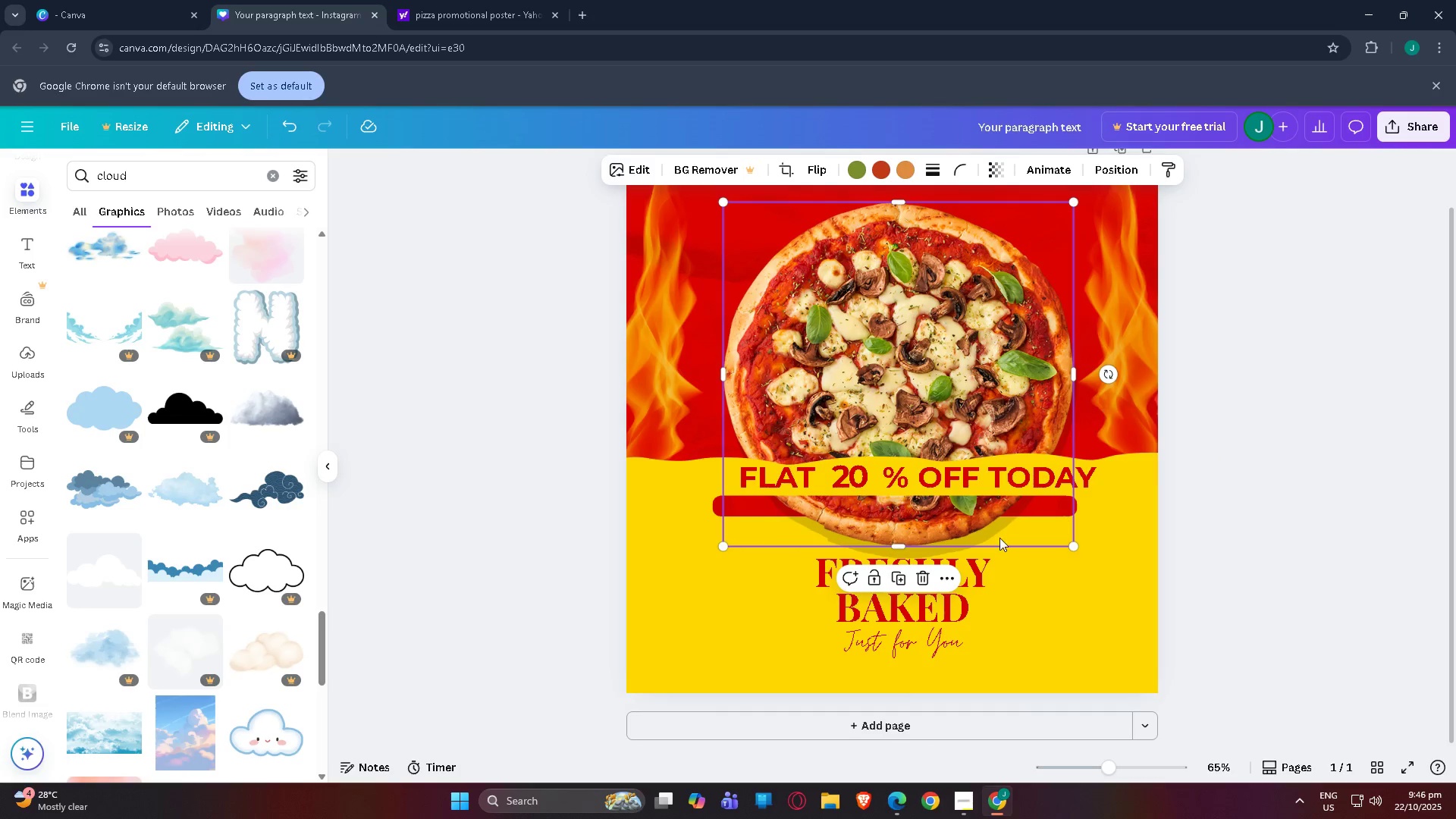 
scroll: coordinate [998, 539], scroll_direction: up, amount: 3.0
 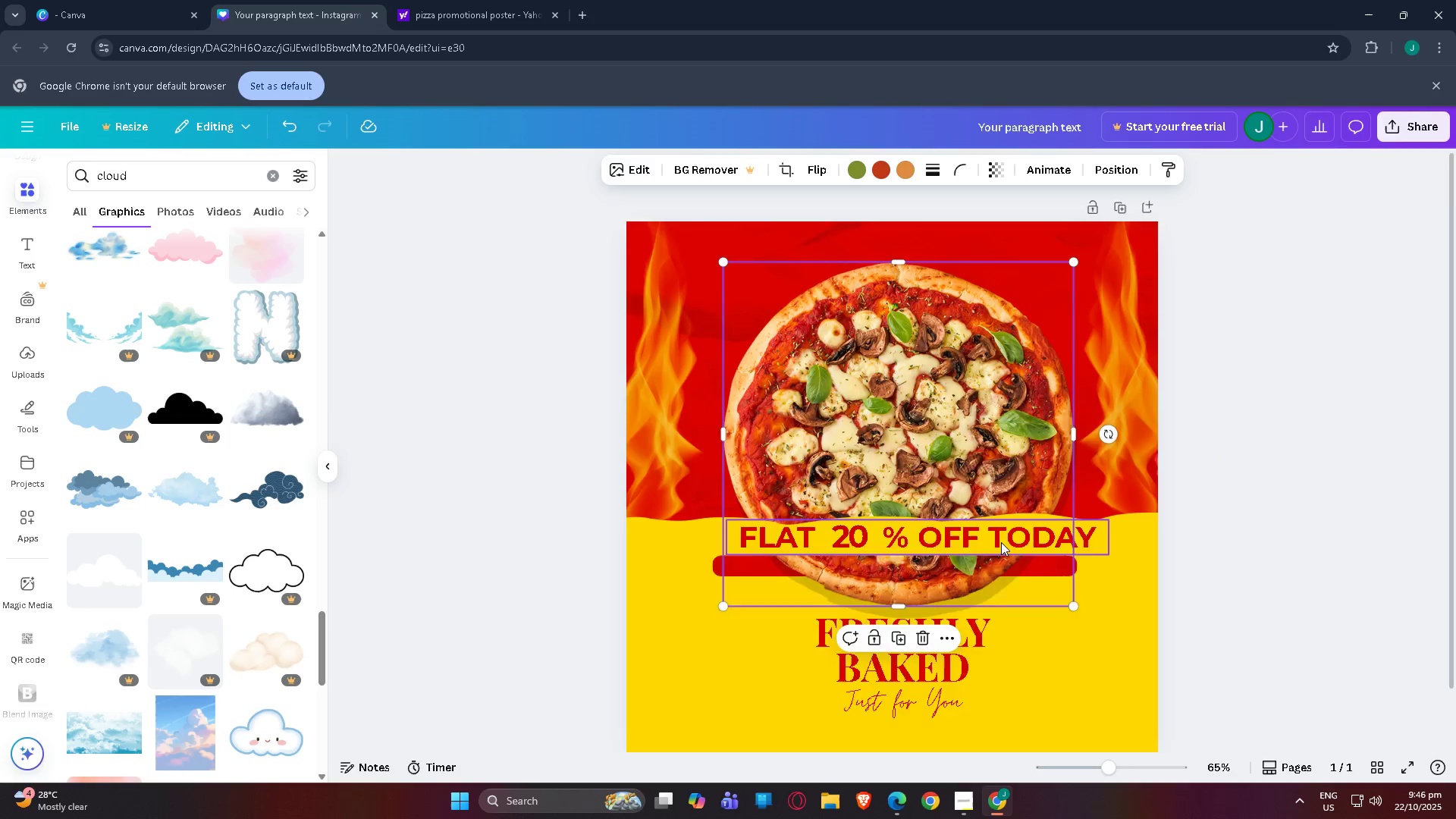 
scroll: coordinate [1001, 543], scroll_direction: down, amount: 3.0
 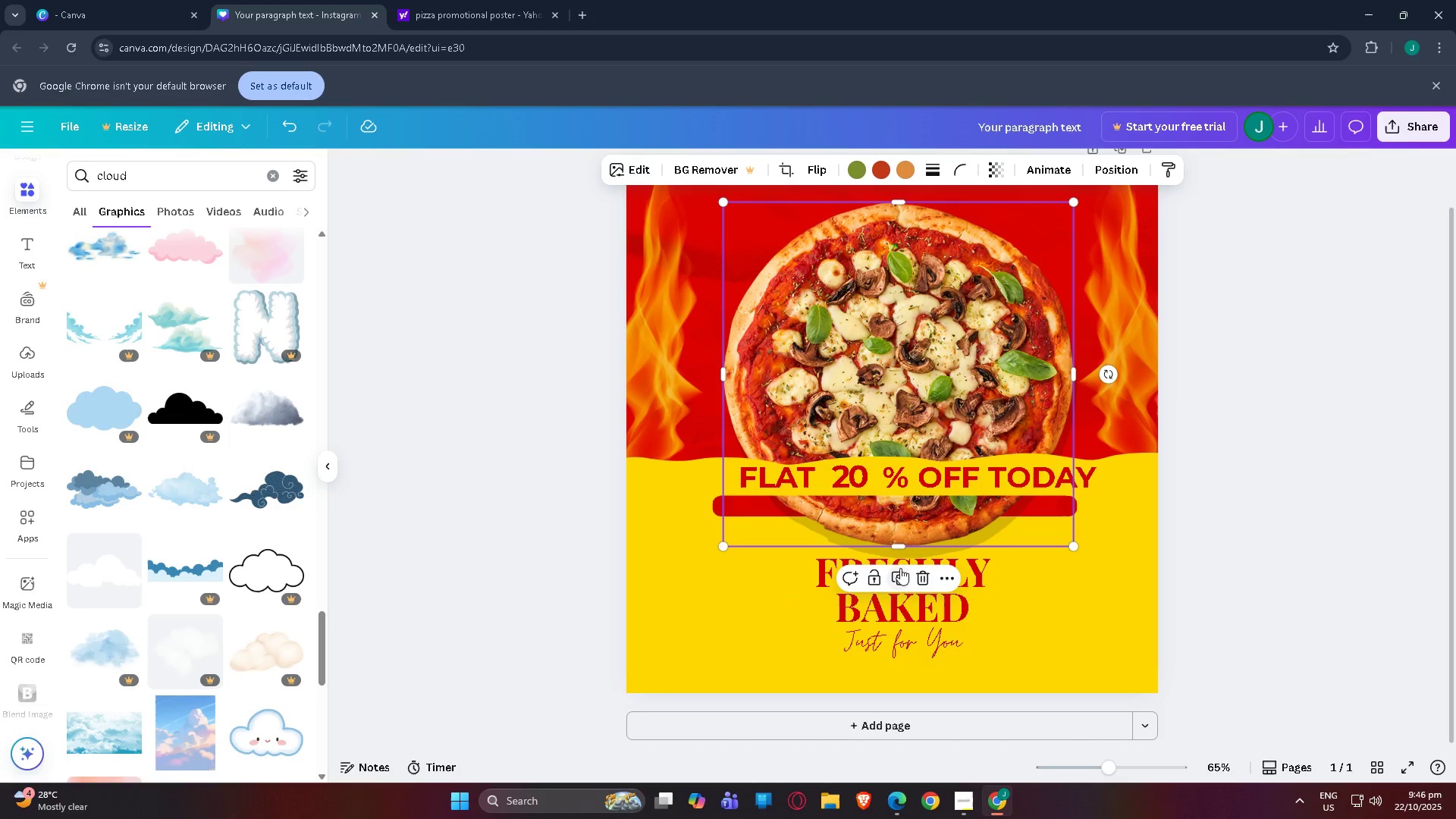 
scroll: coordinate [893, 666], scroll_direction: up, amount: 2.0
 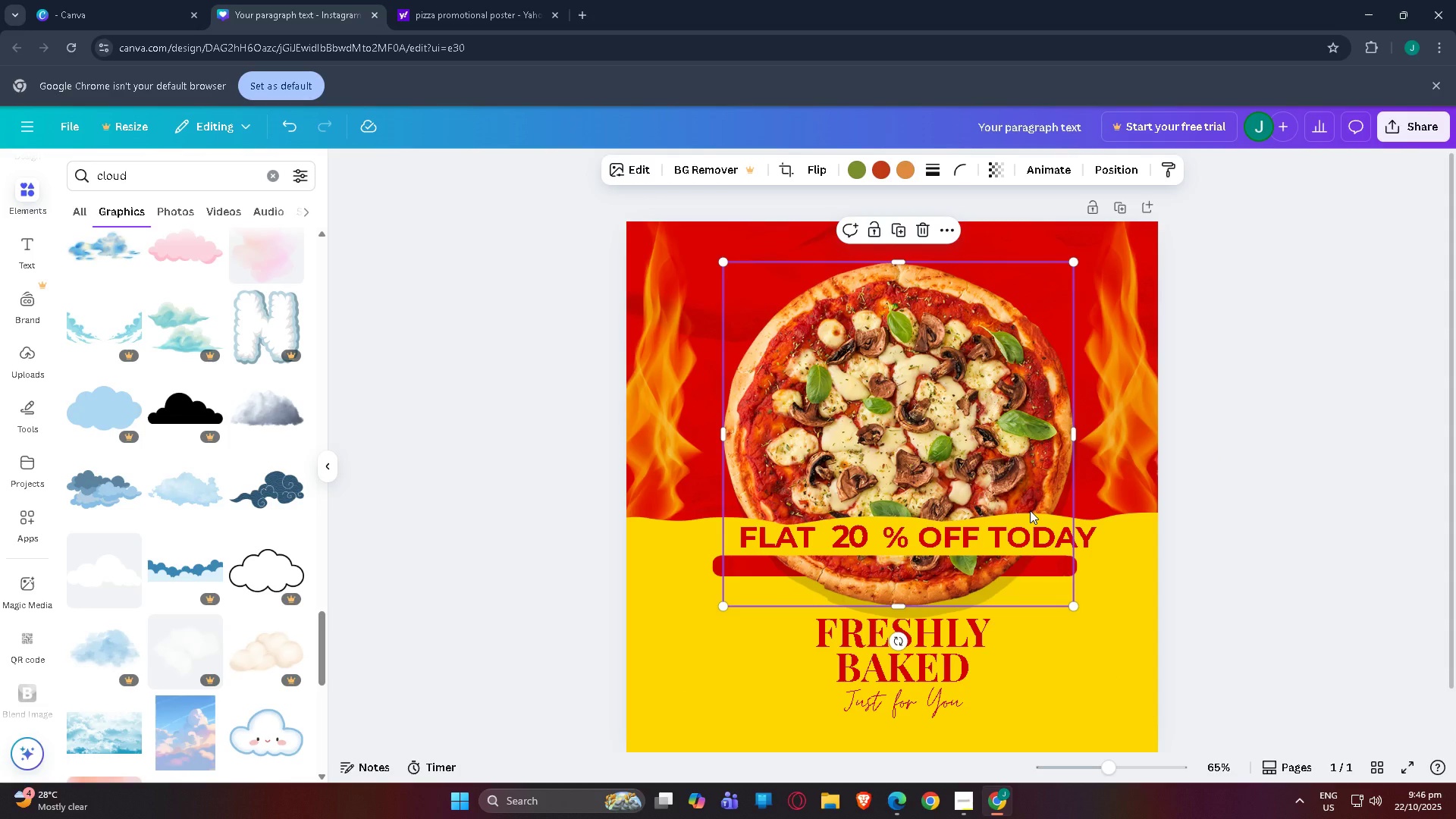 
scroll: coordinate [287, 493], scroll_direction: down, amount: 7.0
 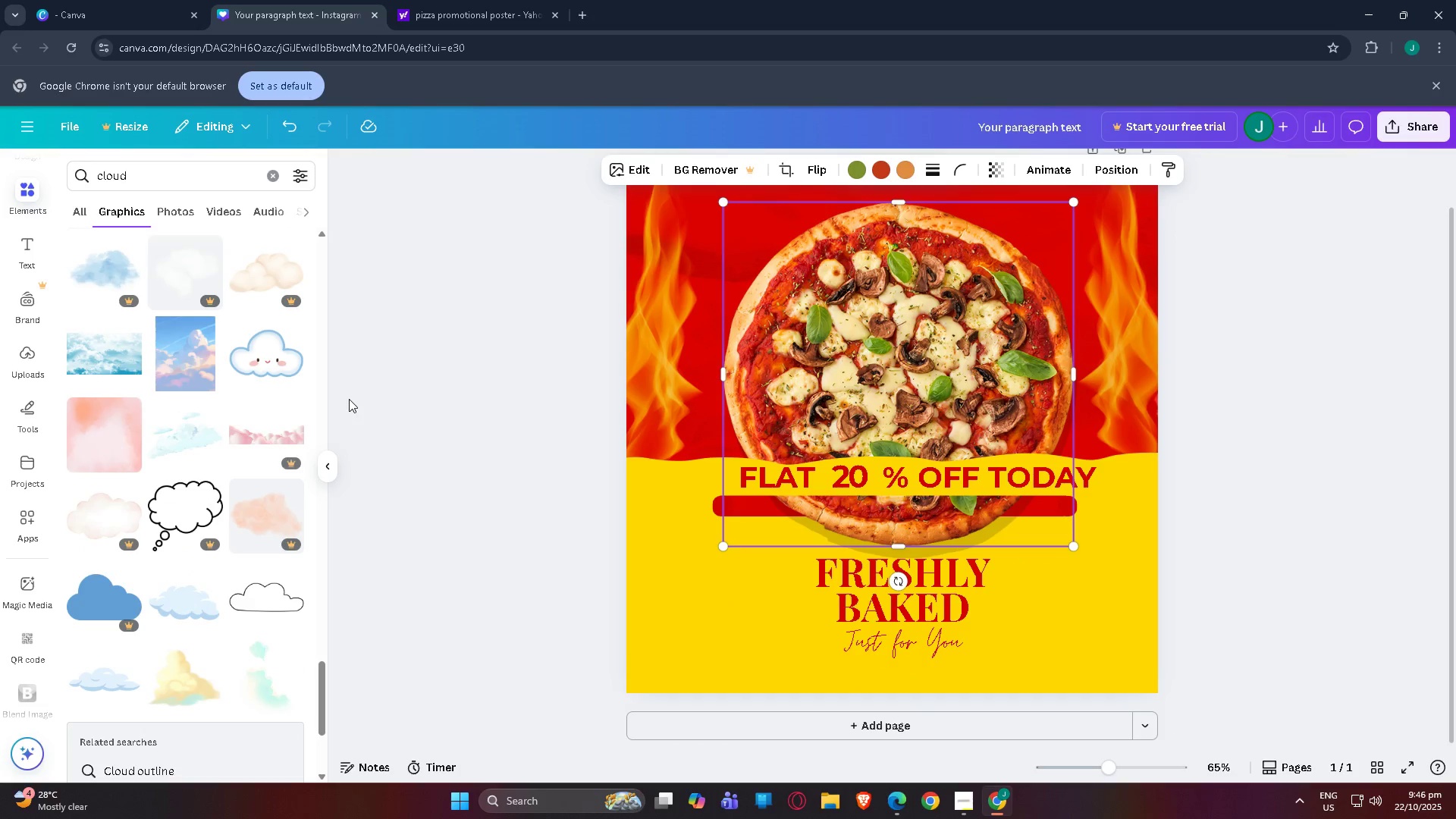 
scroll: coordinate [268, 531], scroll_direction: up, amount: 2.0